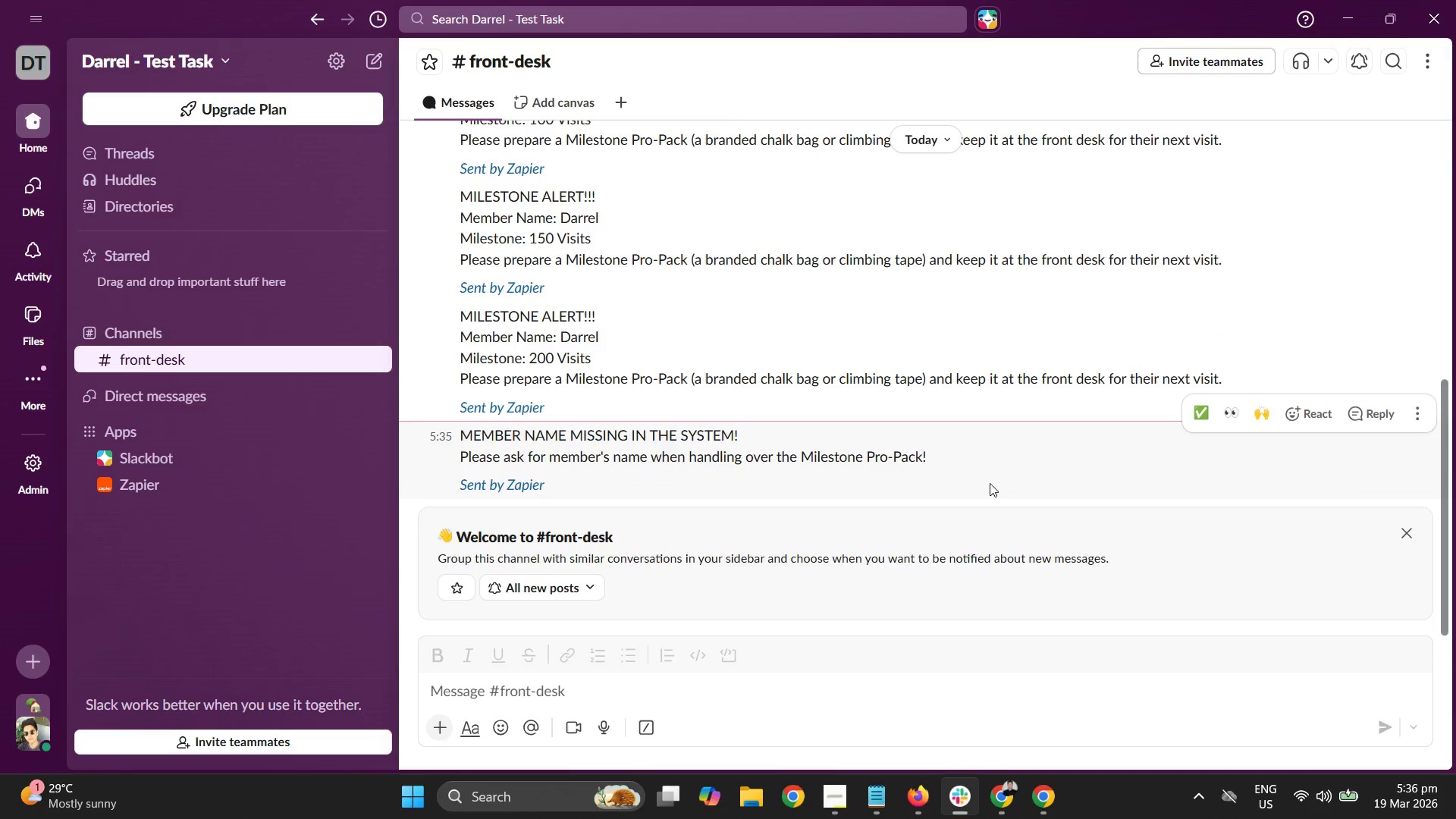 
scroll: coordinate [1094, 476], scroll_direction: up, amount: 1.0
 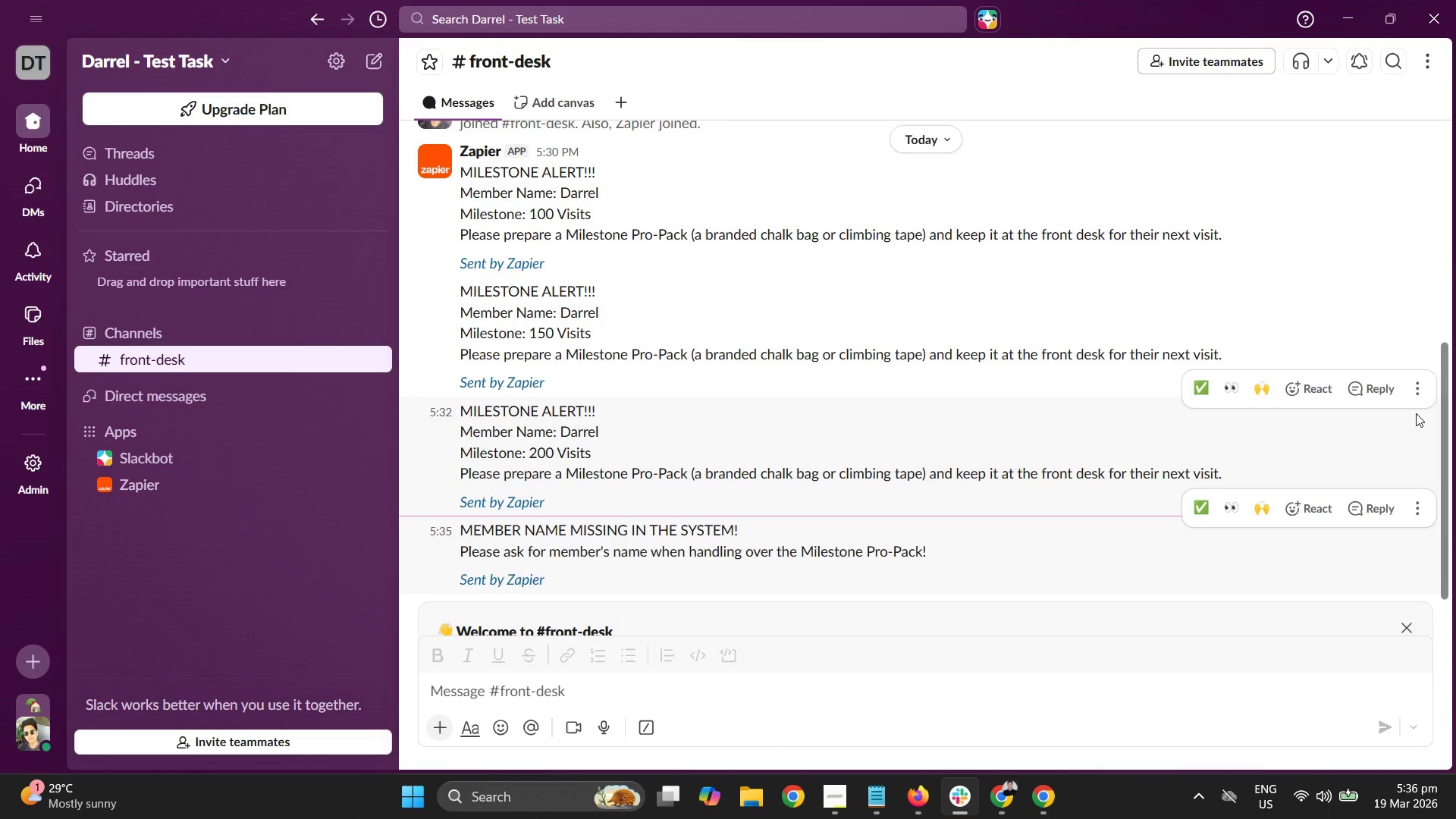 
left_click_drag(start_coordinate=[1445, 387], to_coordinate=[1451, 372])
 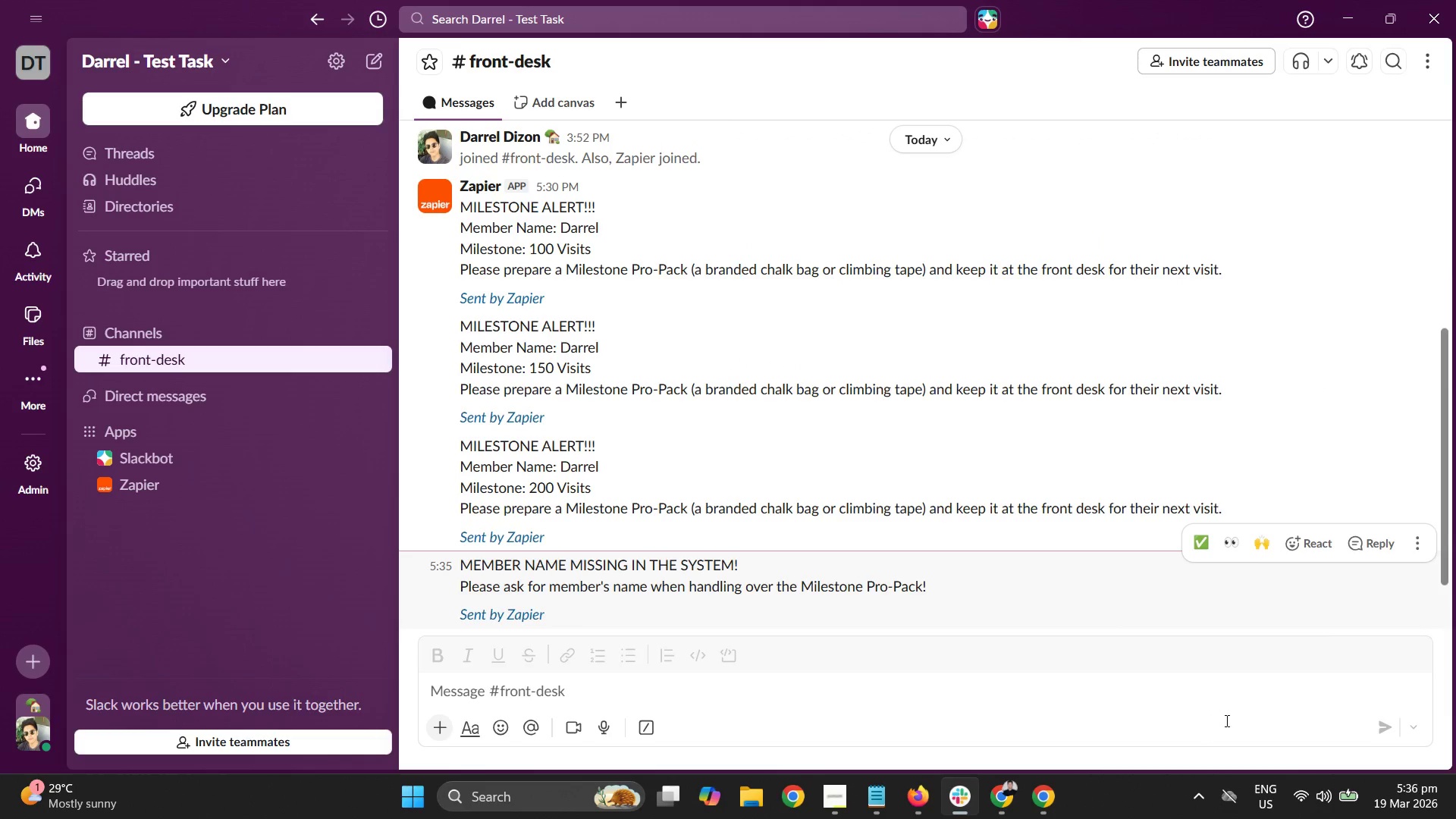 
key(PrintScreen)
 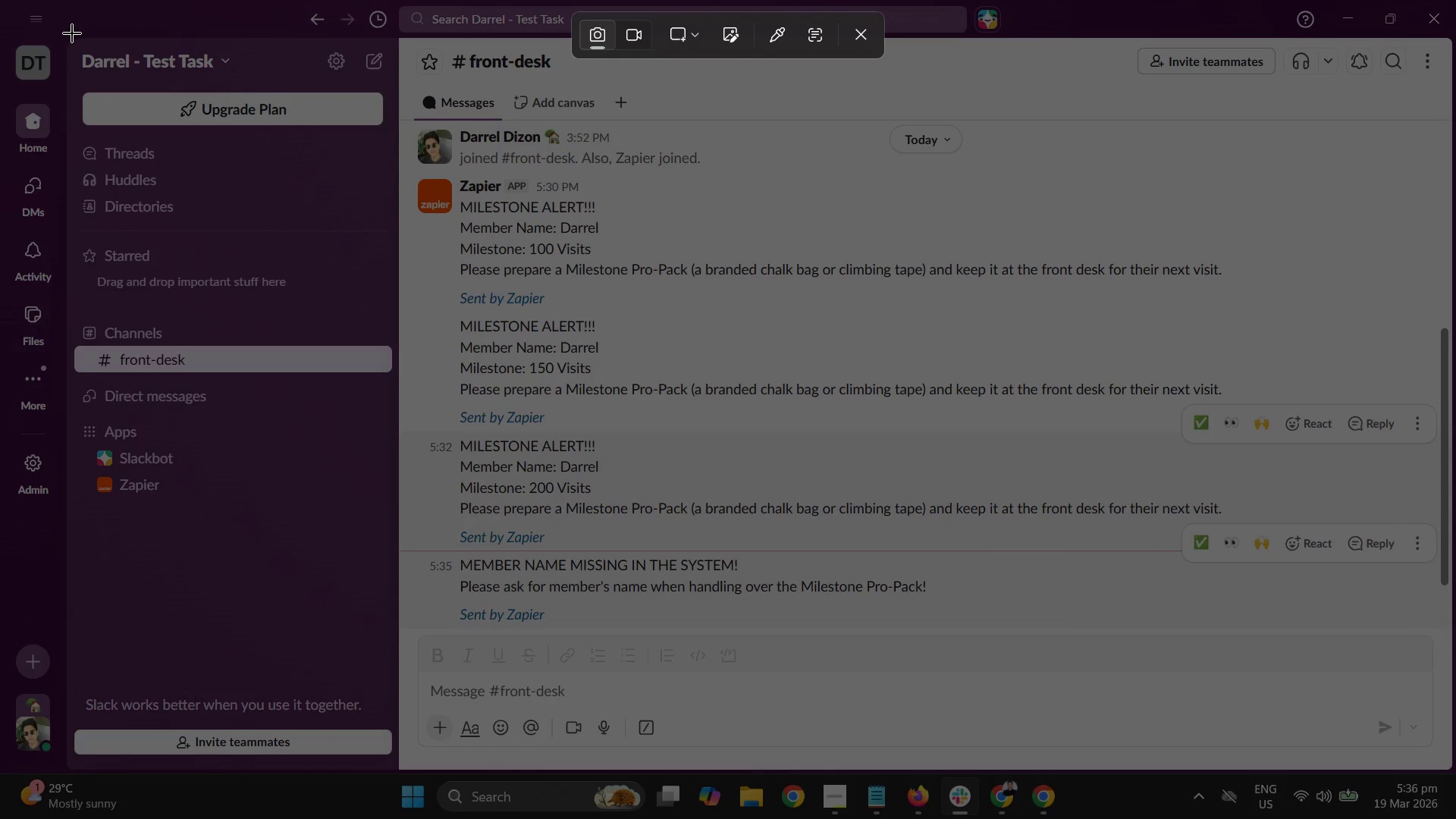 
left_click_drag(start_coordinate=[66, 36], to_coordinate=[1455, 765])
 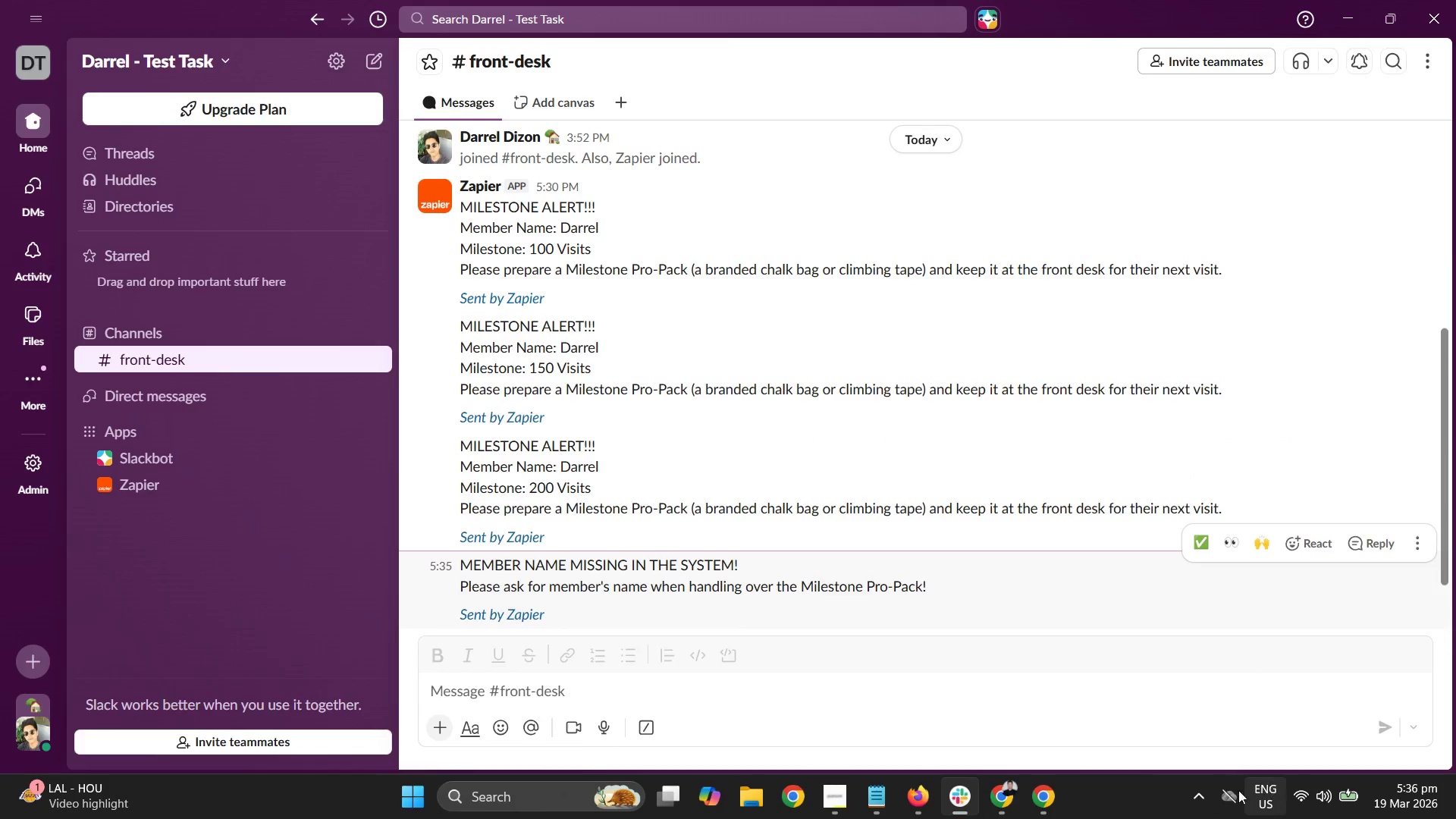 
left_click([1194, 787])
 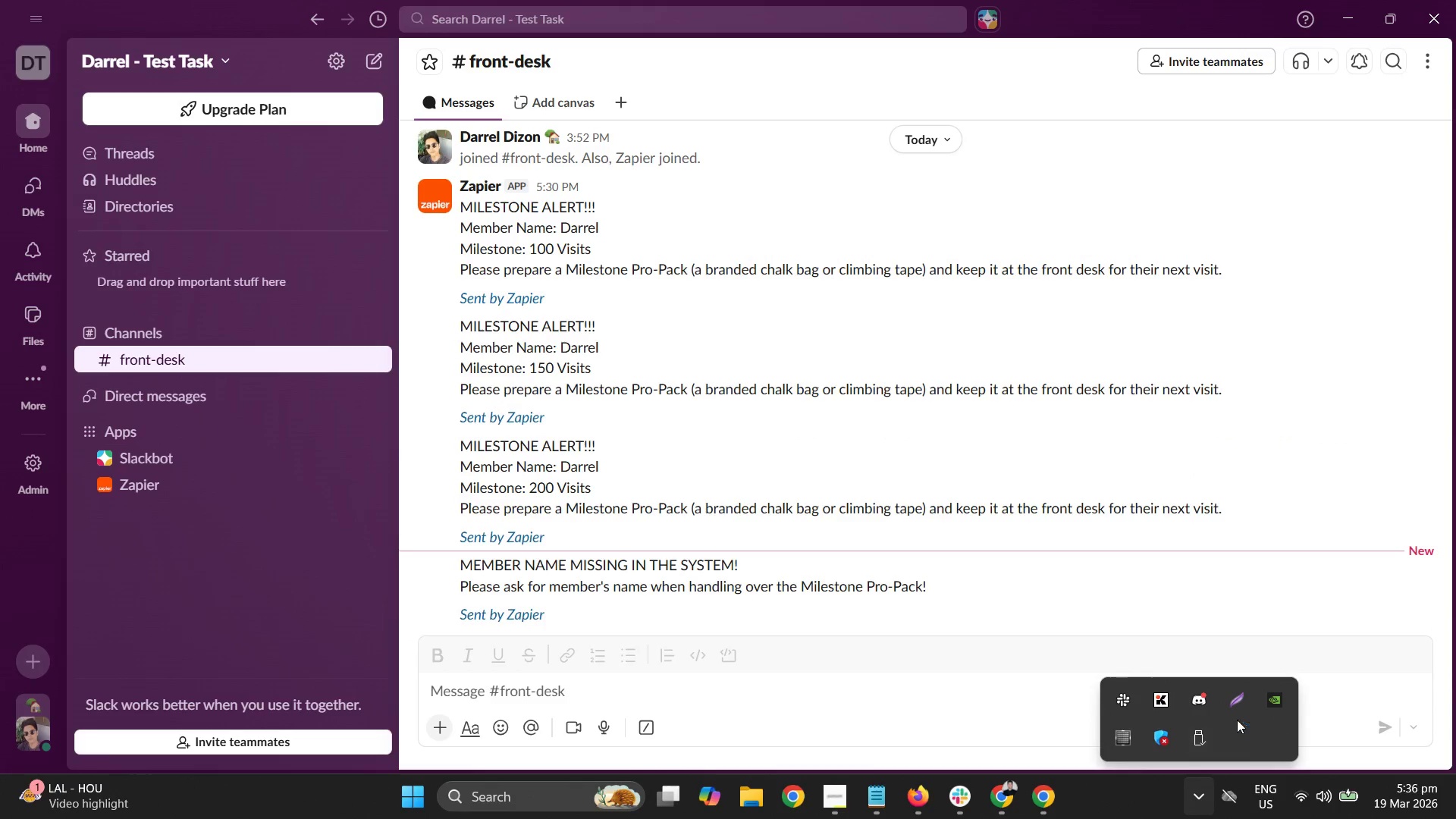 
left_click([1228, 698])
 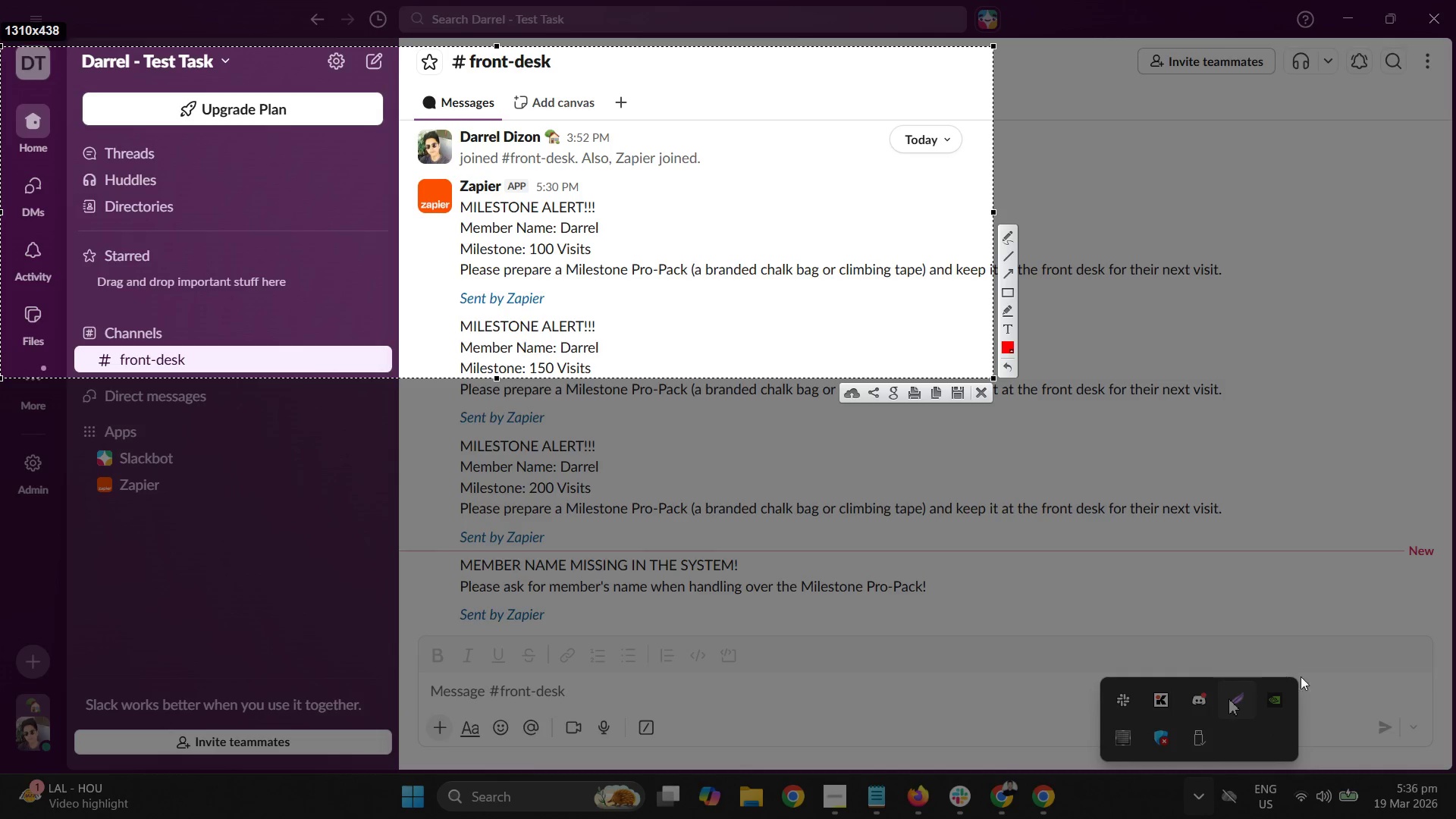 
key(Escape)
 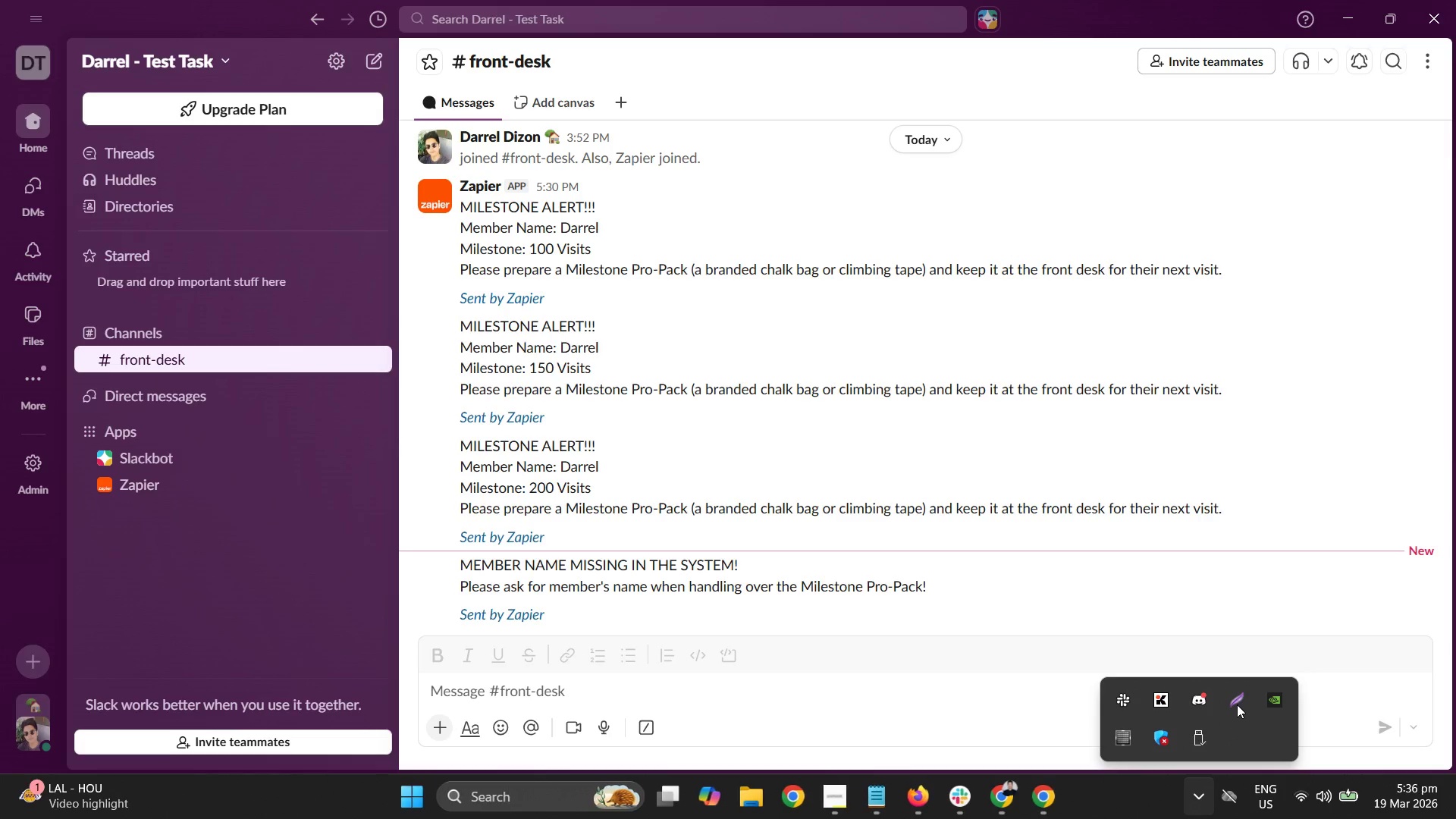 
left_click([1237, 703])
 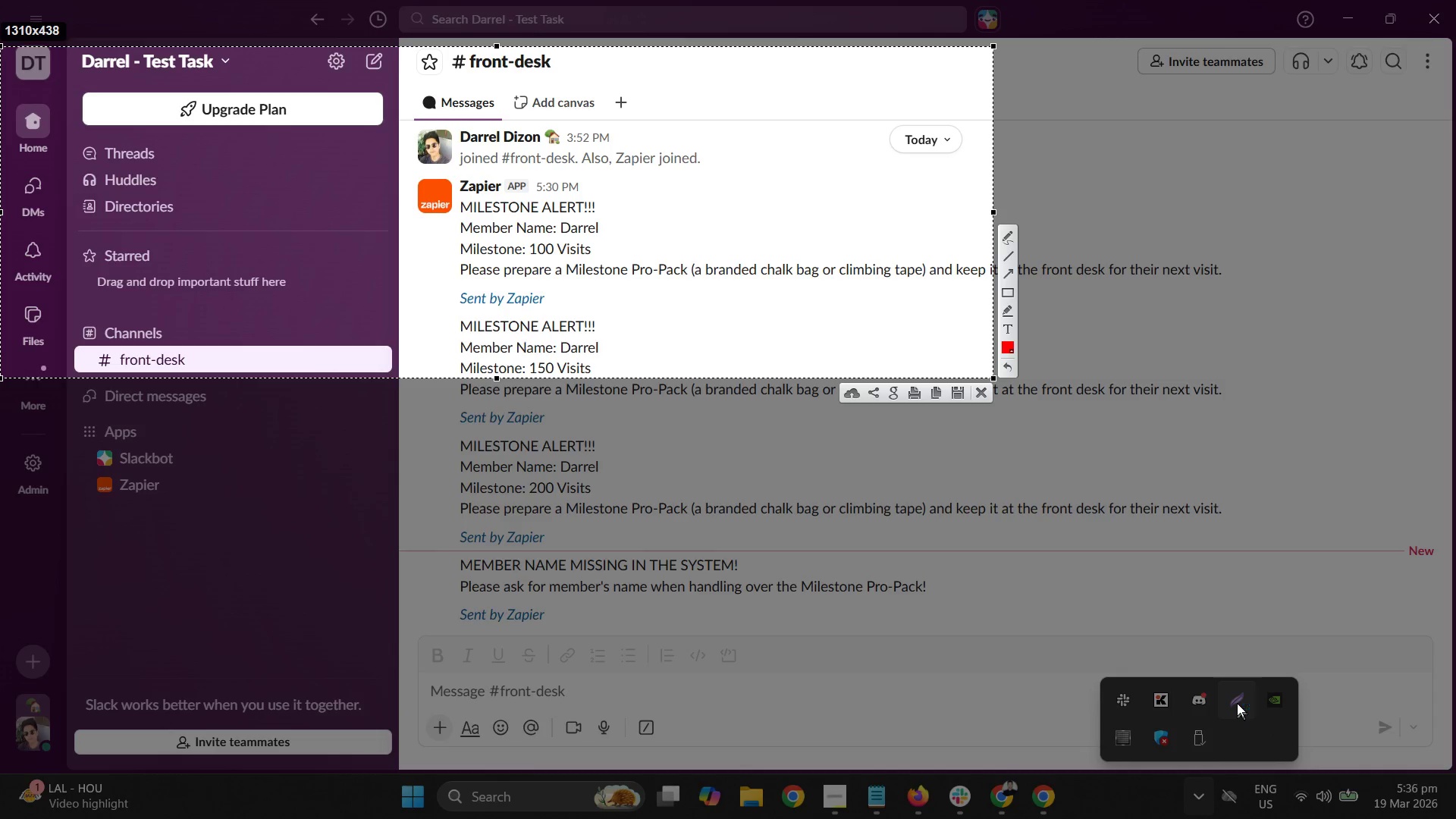 
key(Escape)
 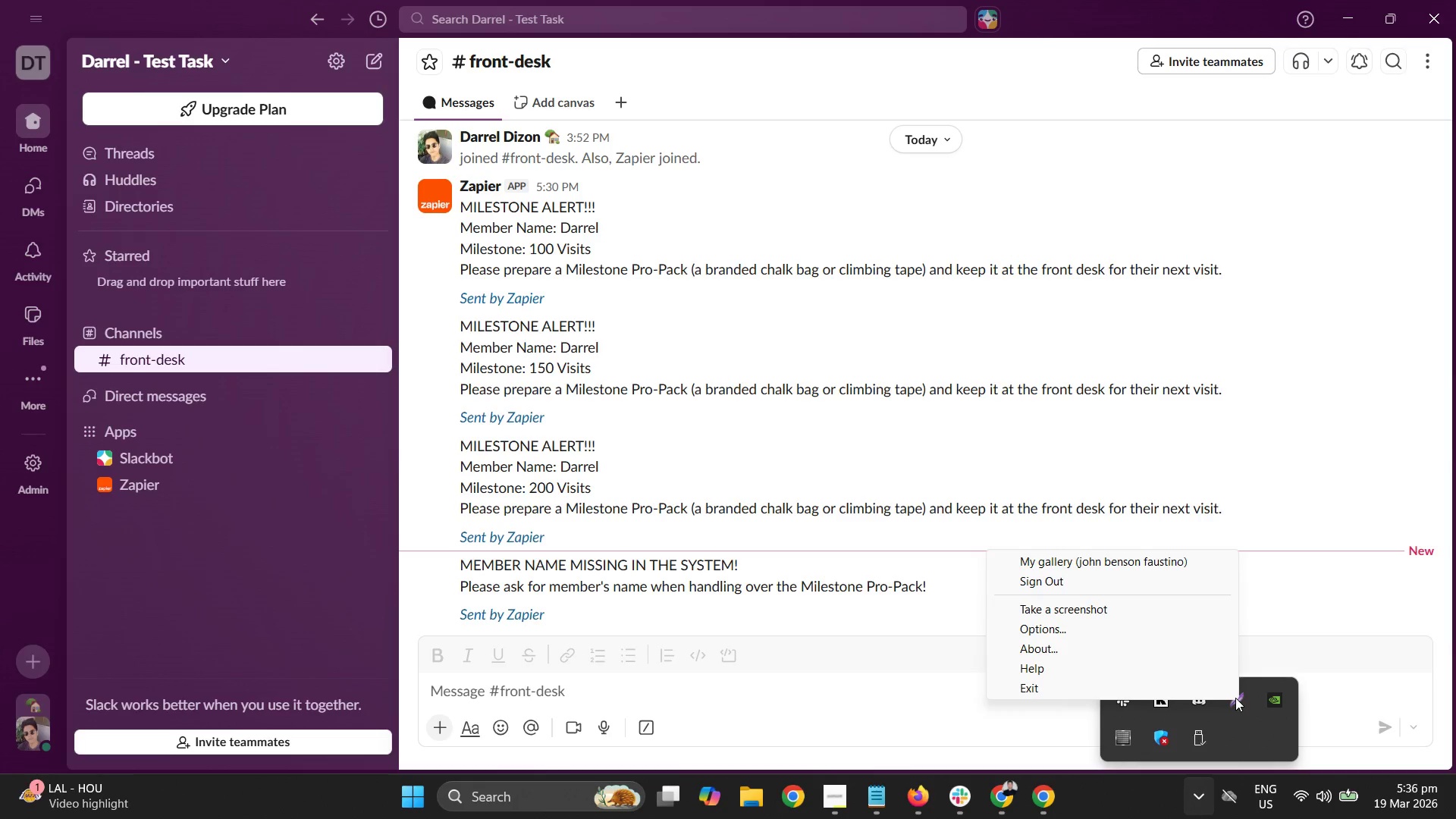 
left_click([1241, 710])
 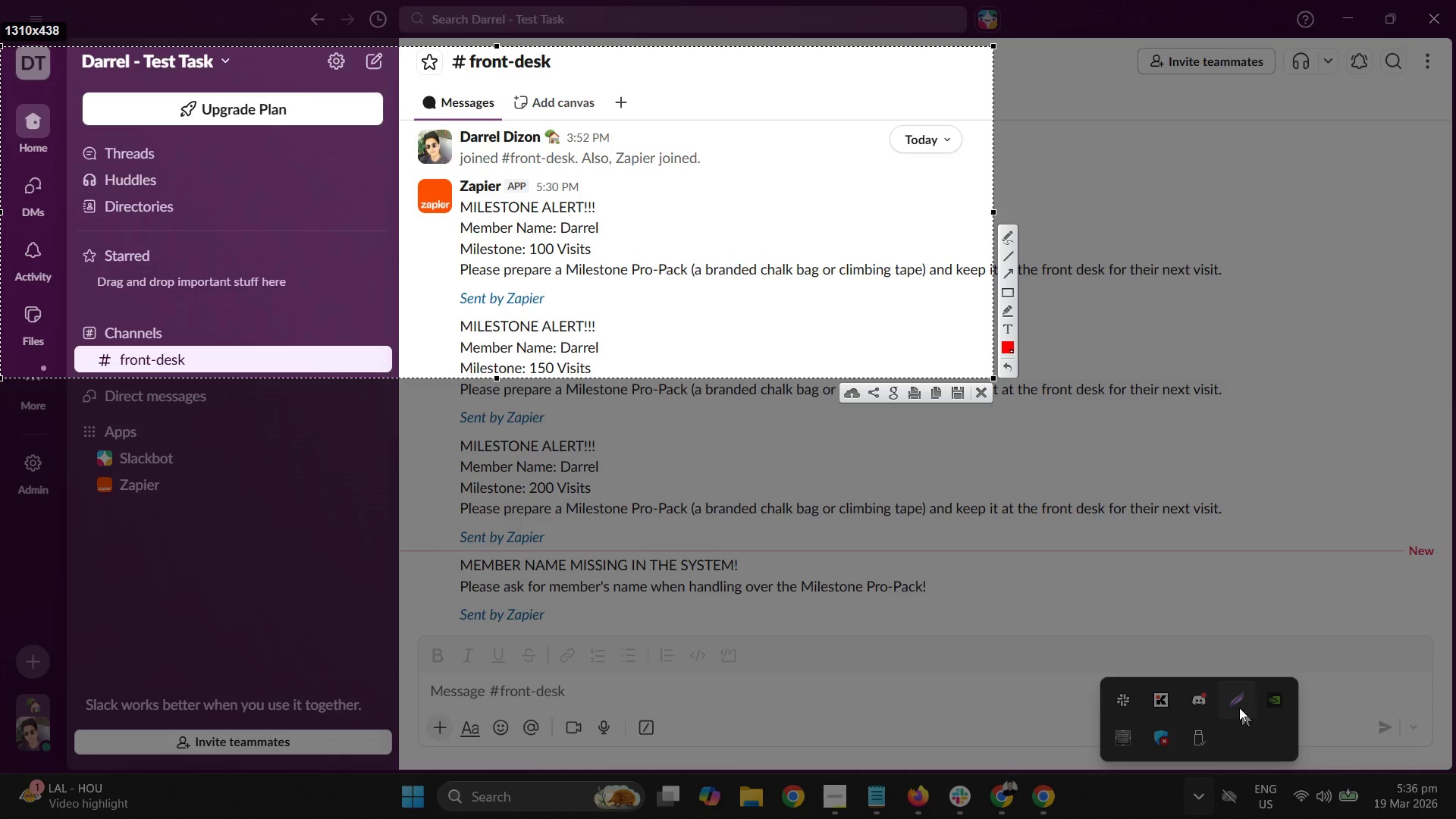 
right_click([1237, 700])
 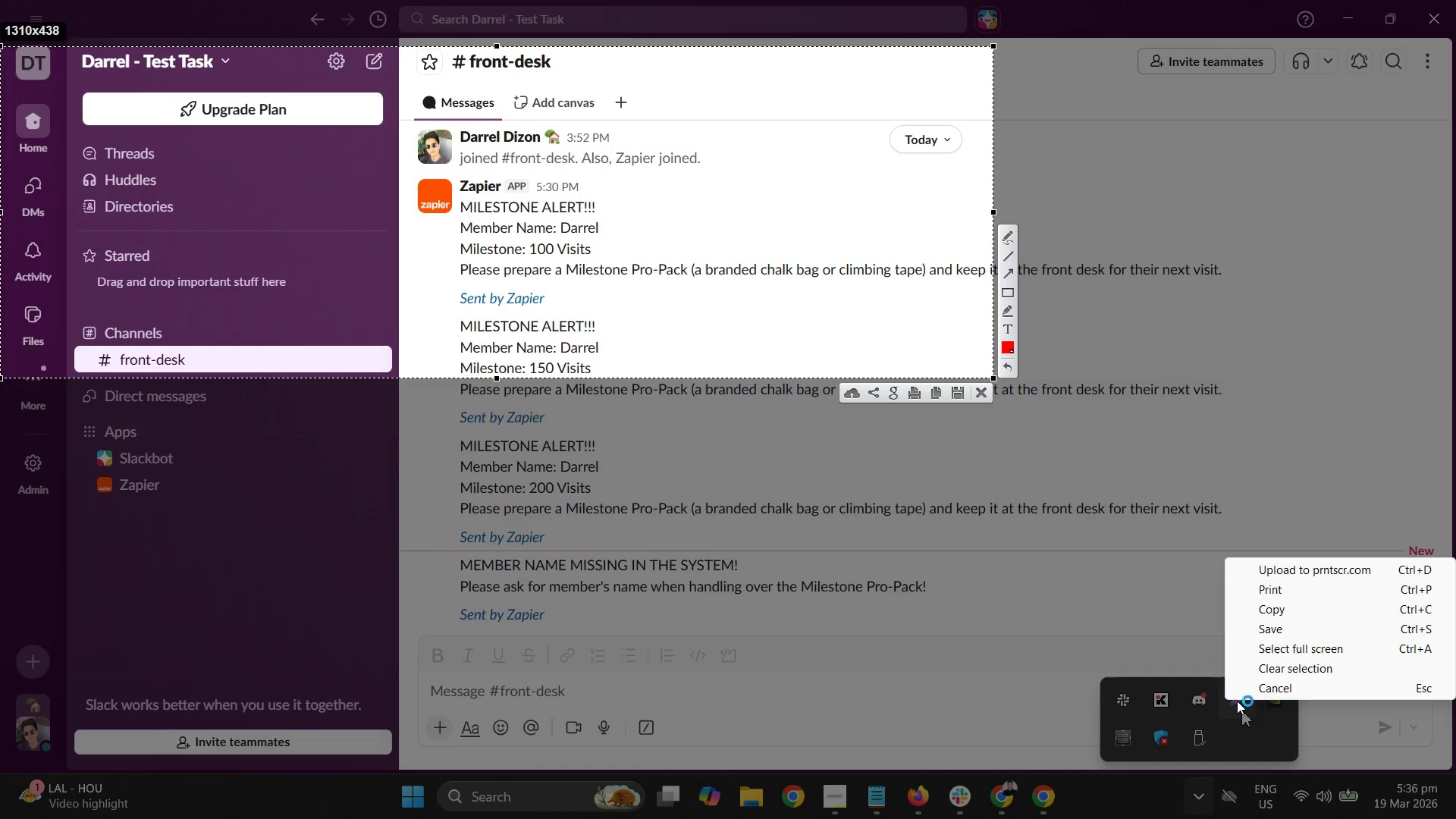 
key(Escape)
 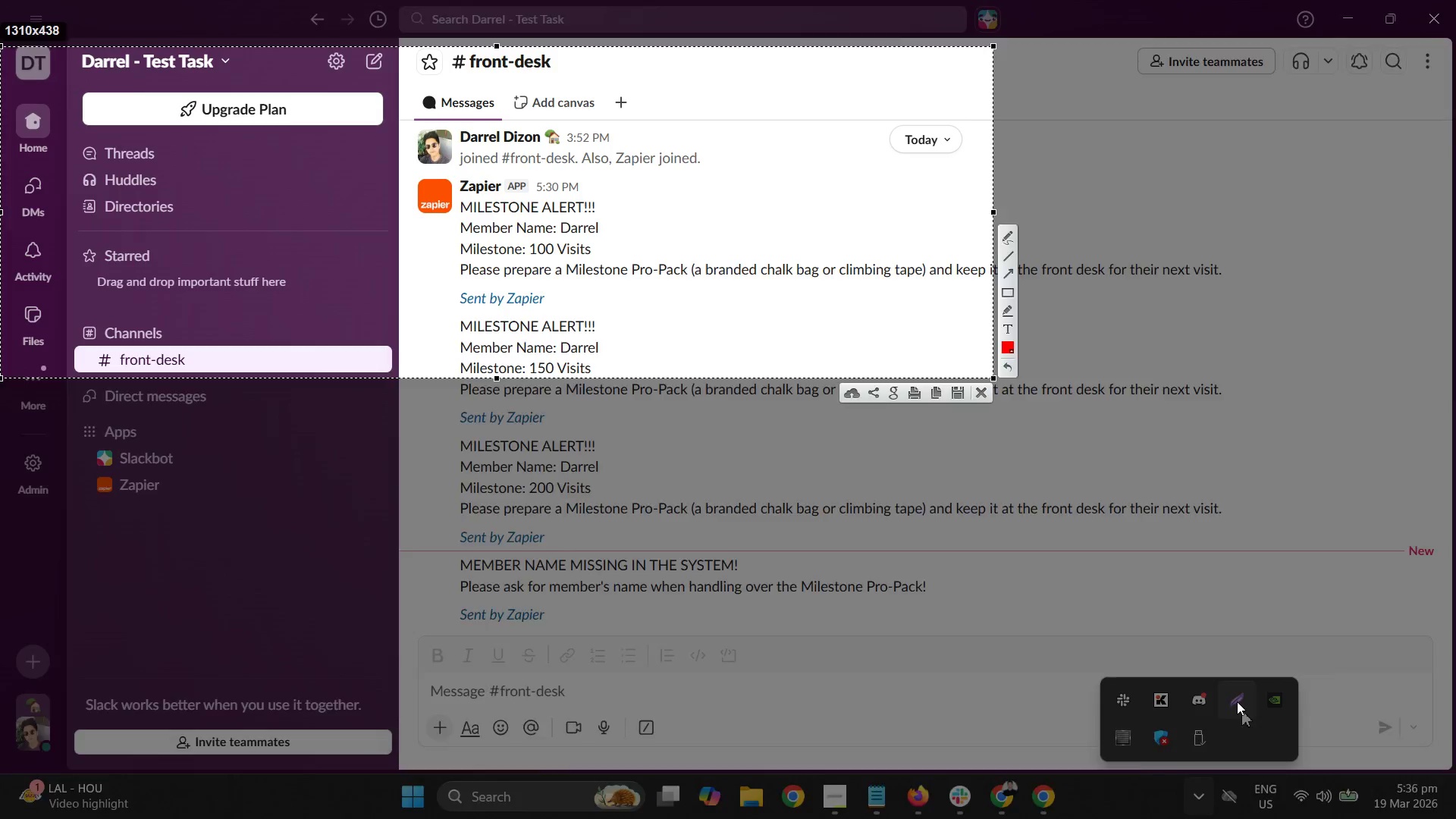 
key(Escape)
 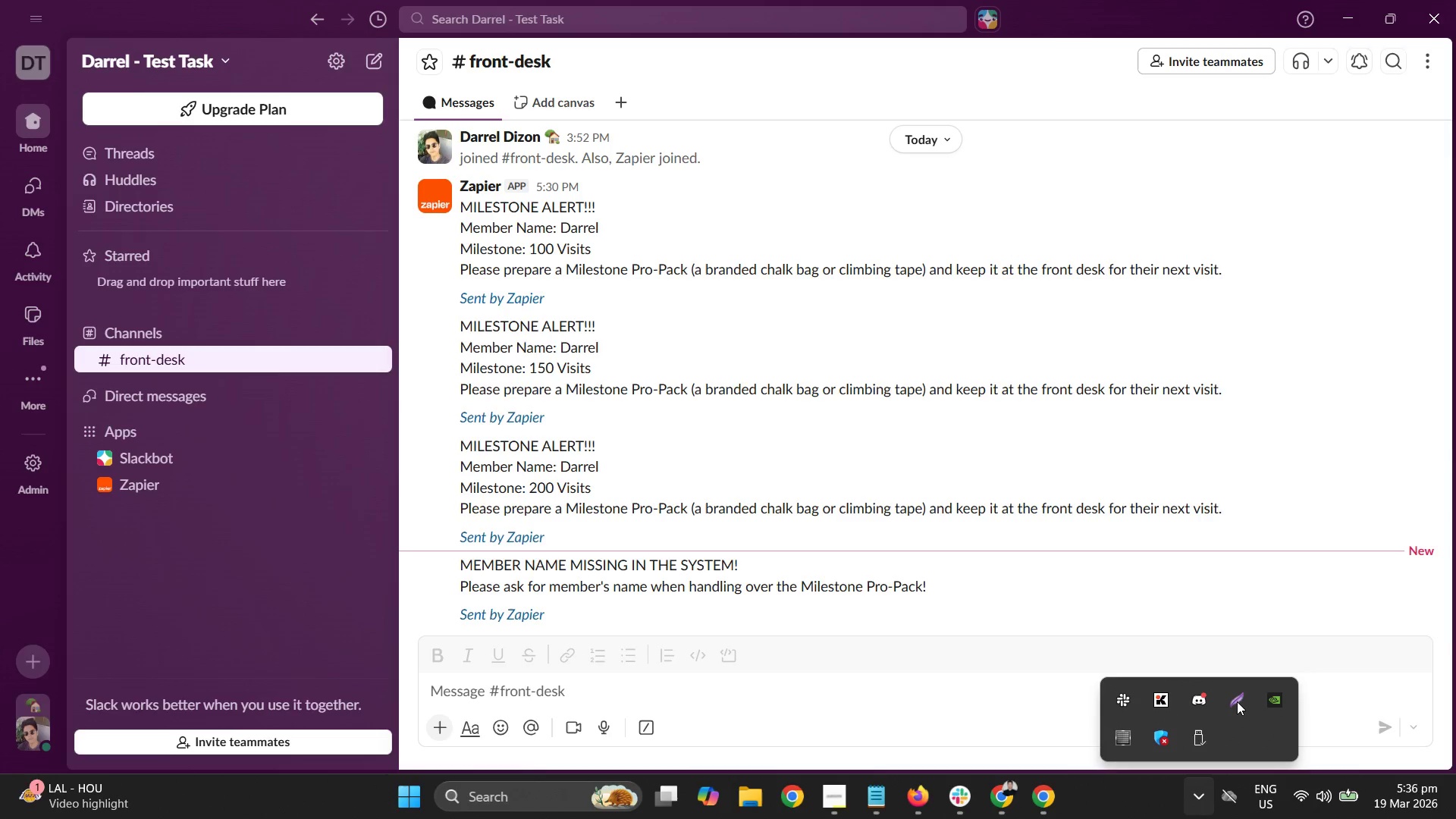 
left_click([1237, 701])
 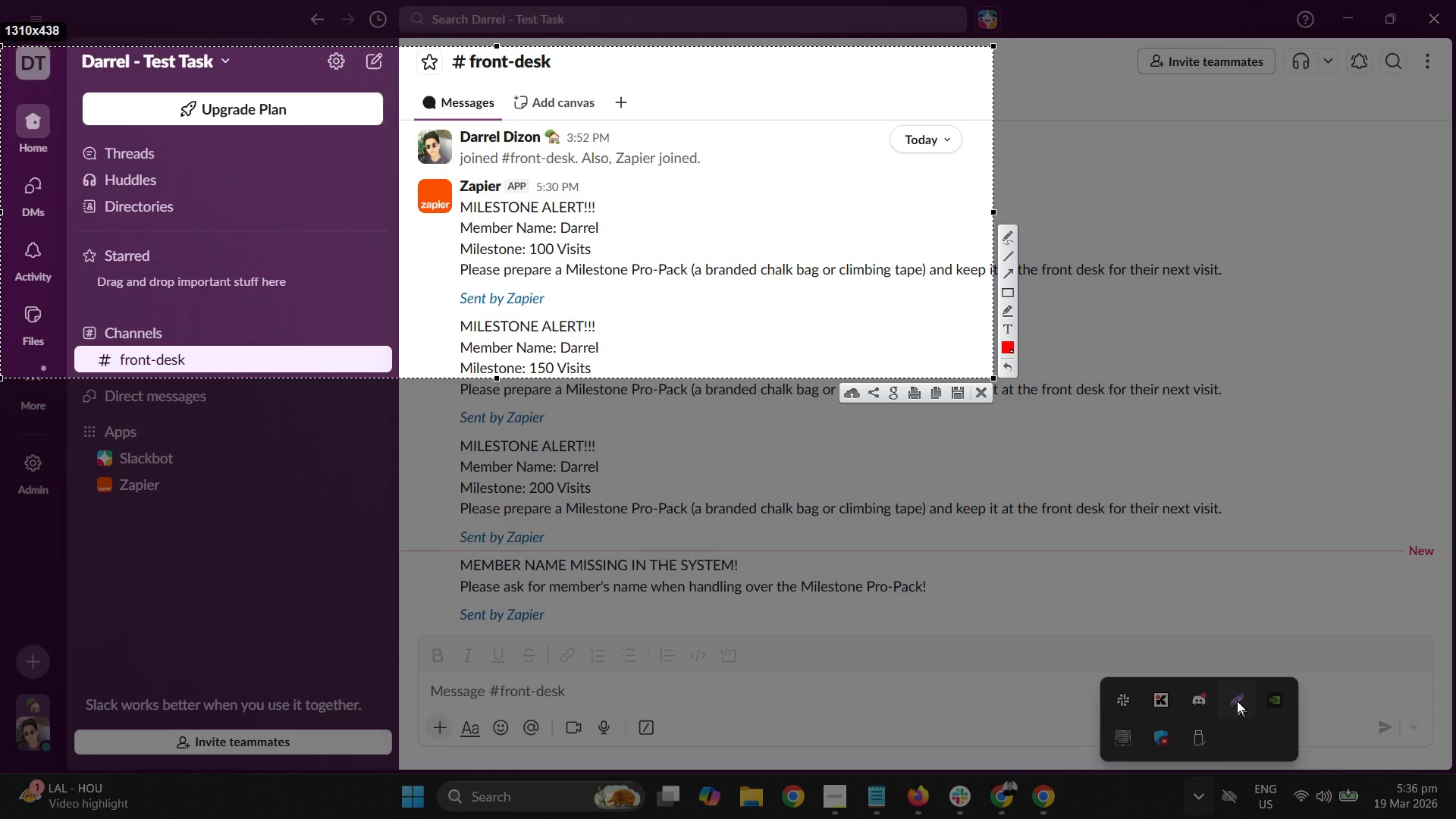 
key(Escape)
 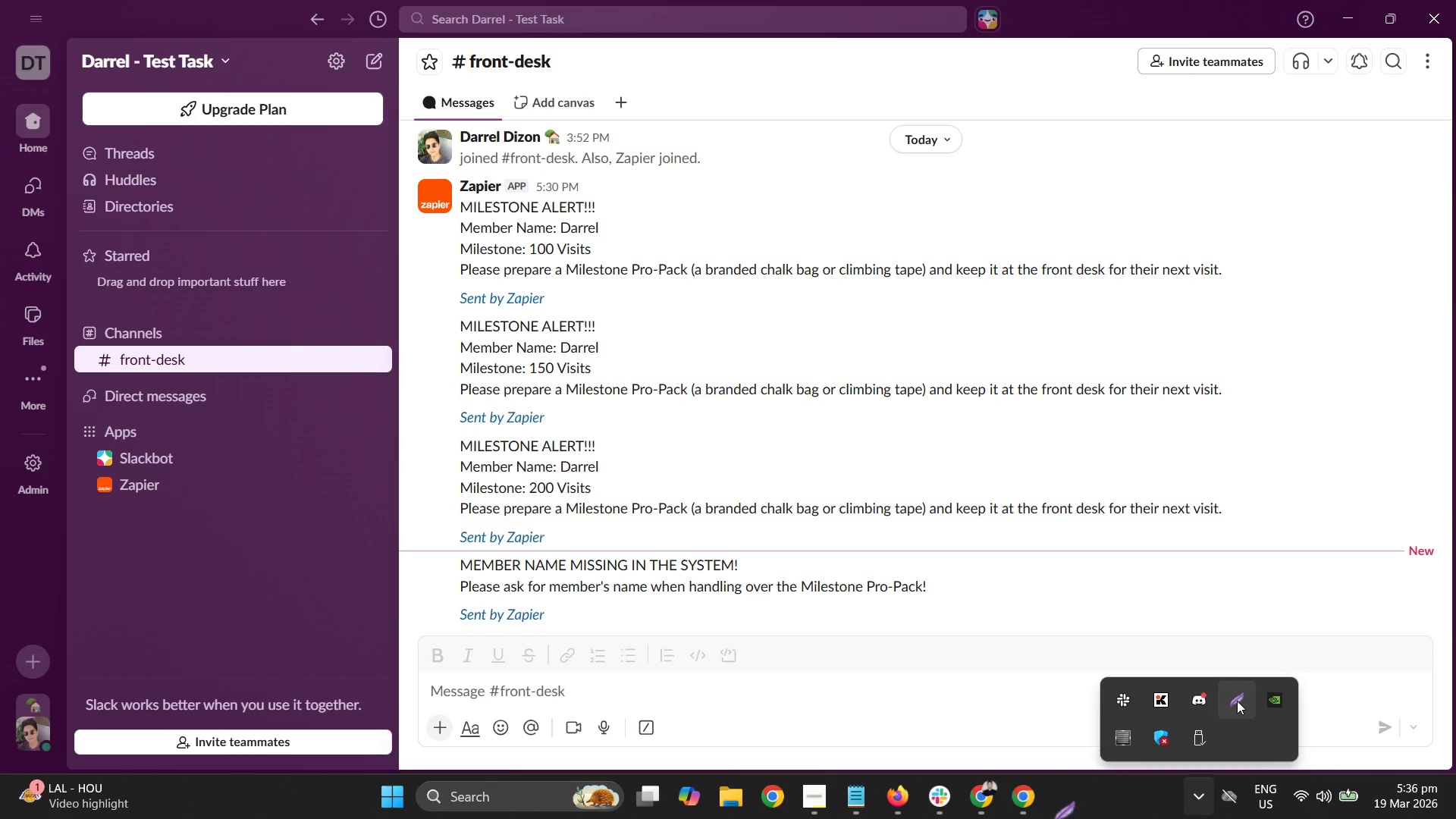 
right_click([1237, 701])
 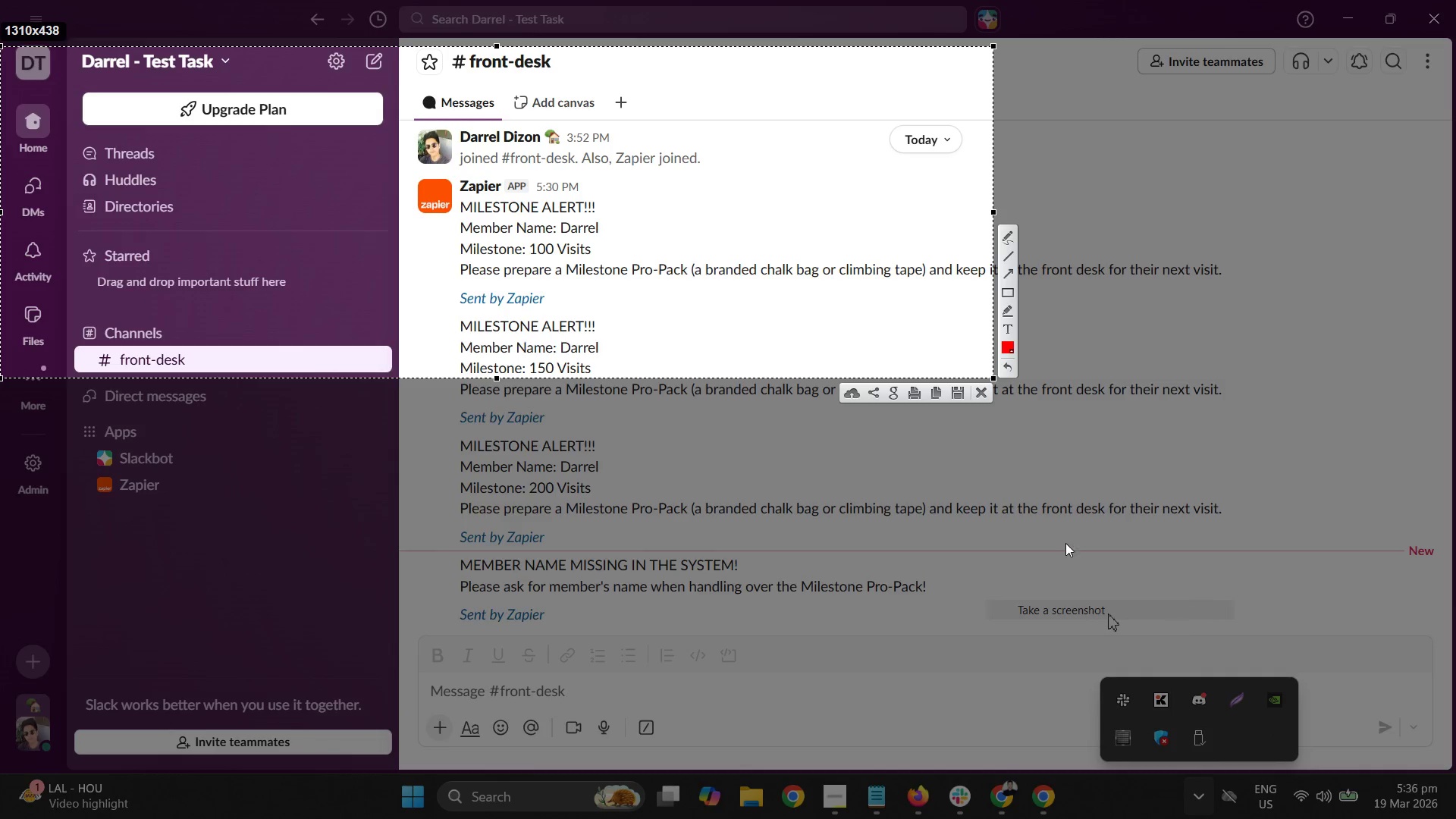 
left_click_drag(start_coordinate=[379, 206], to_coordinate=[351, 131])
 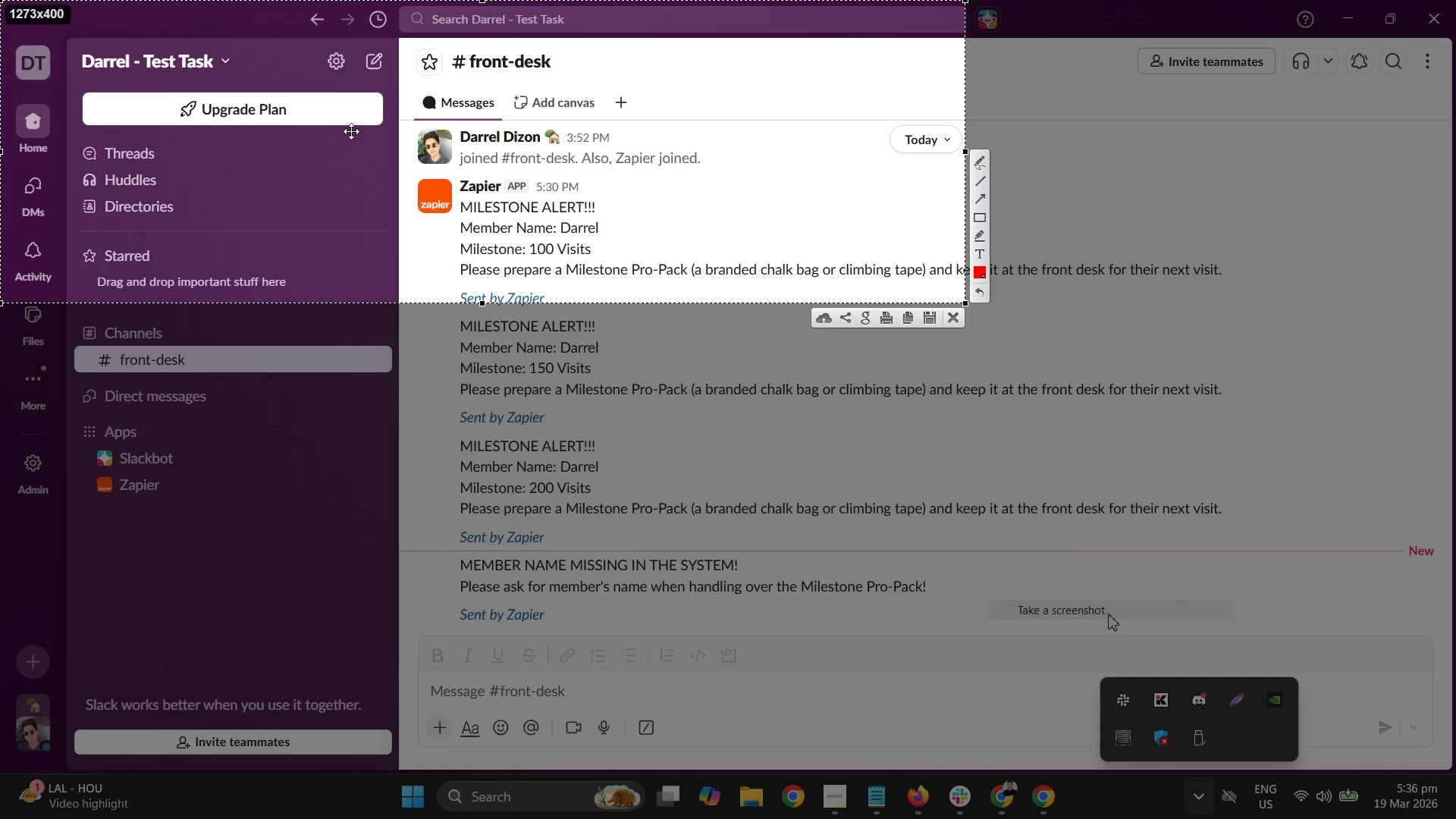 
left_click_drag(start_coordinate=[357, 133], to_coordinate=[353, 140])
 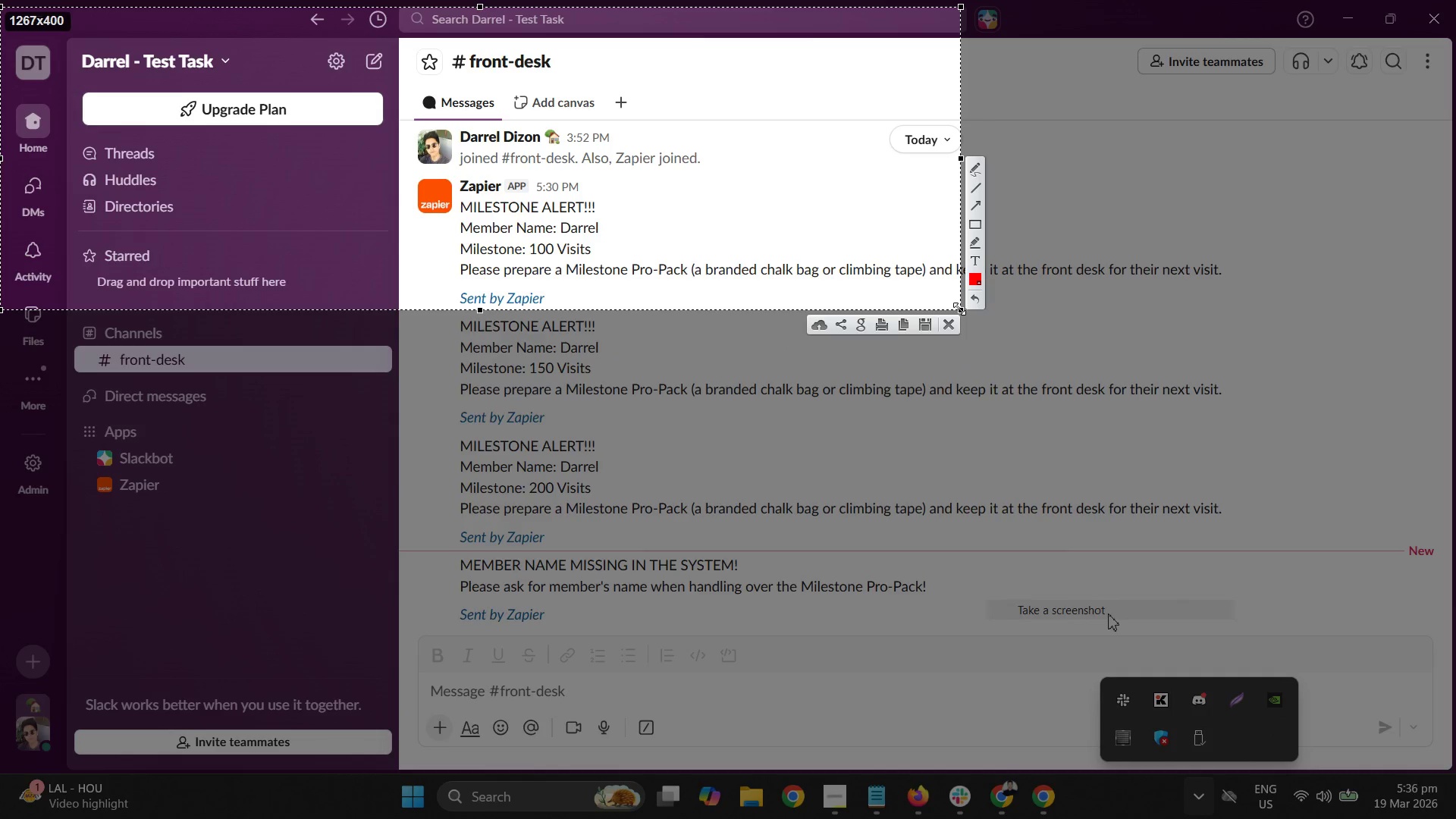 
left_click_drag(start_coordinate=[959, 309], to_coordinate=[1455, 631])
 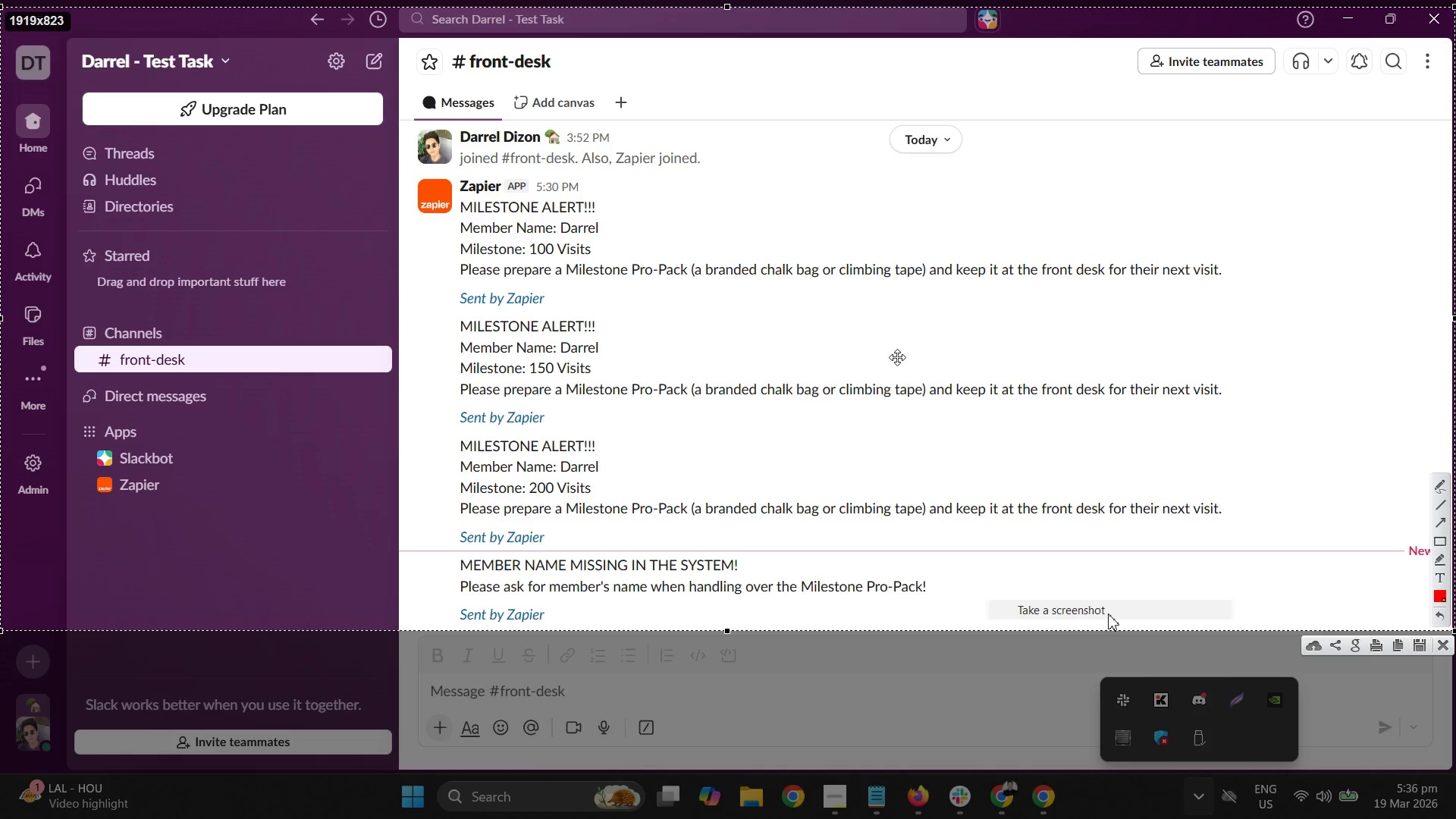 
right_click([897, 356])
 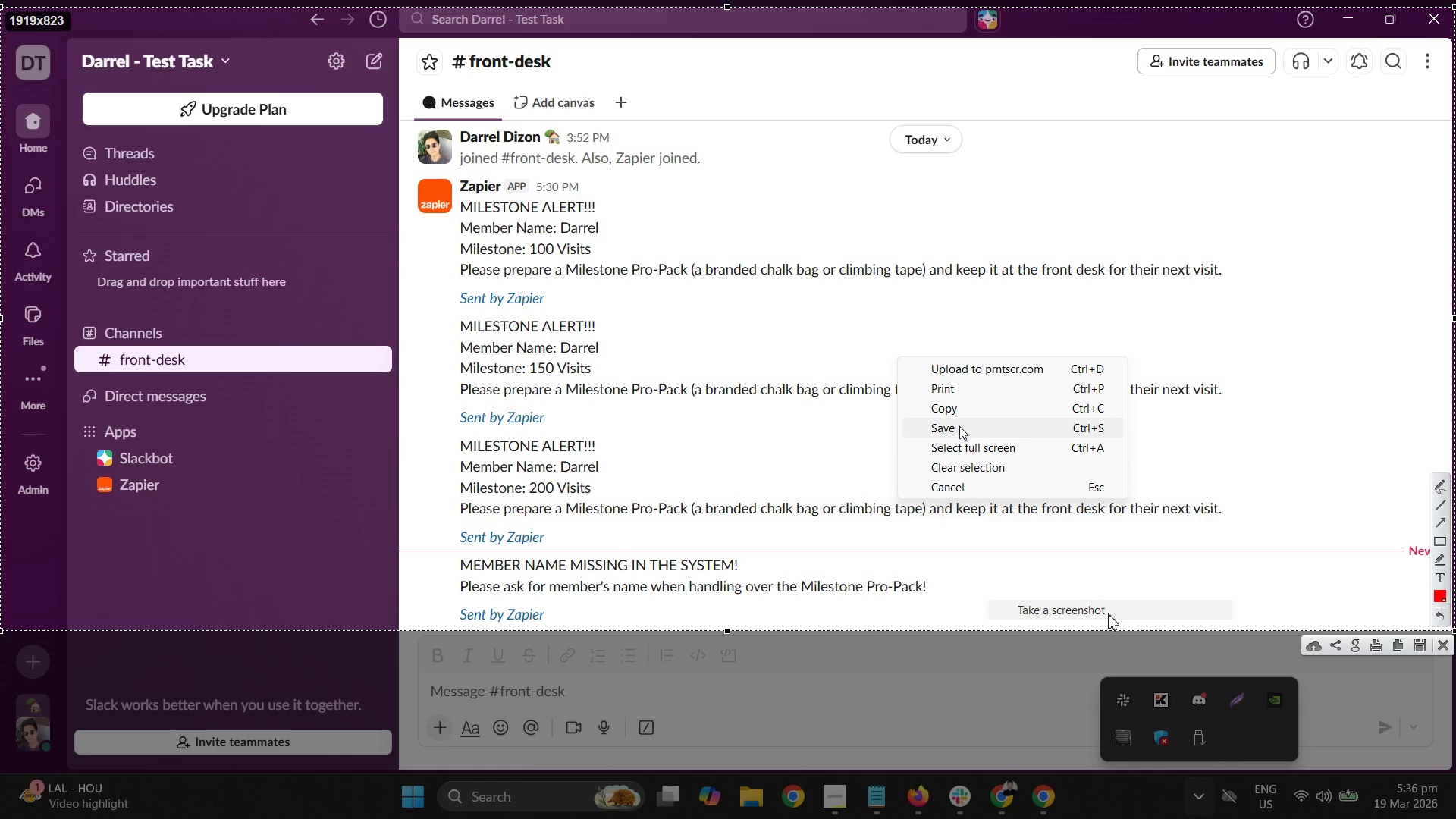 
left_click([959, 425])
 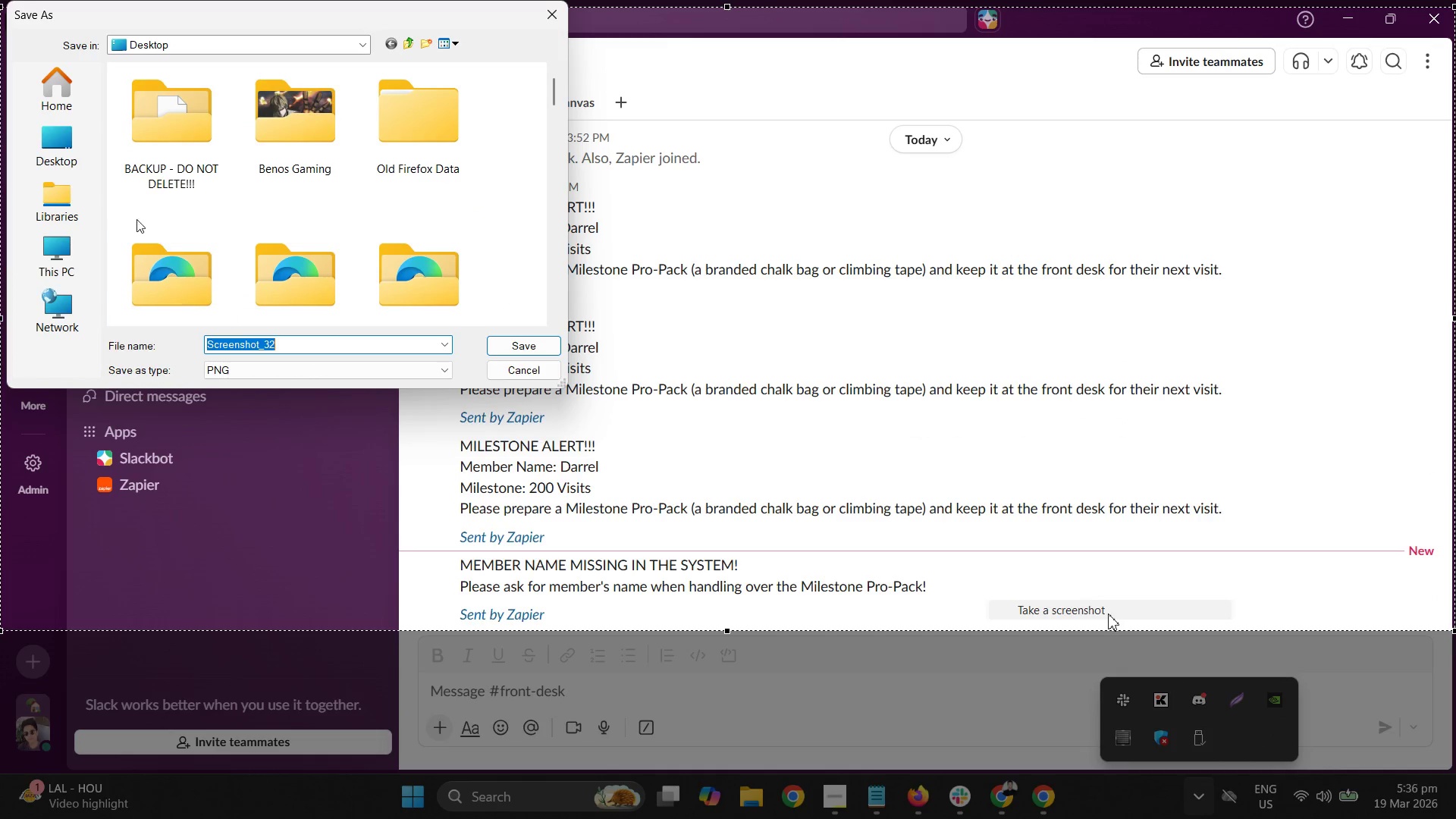 
hold_key(key=ShiftLeft, duration=1.5)
 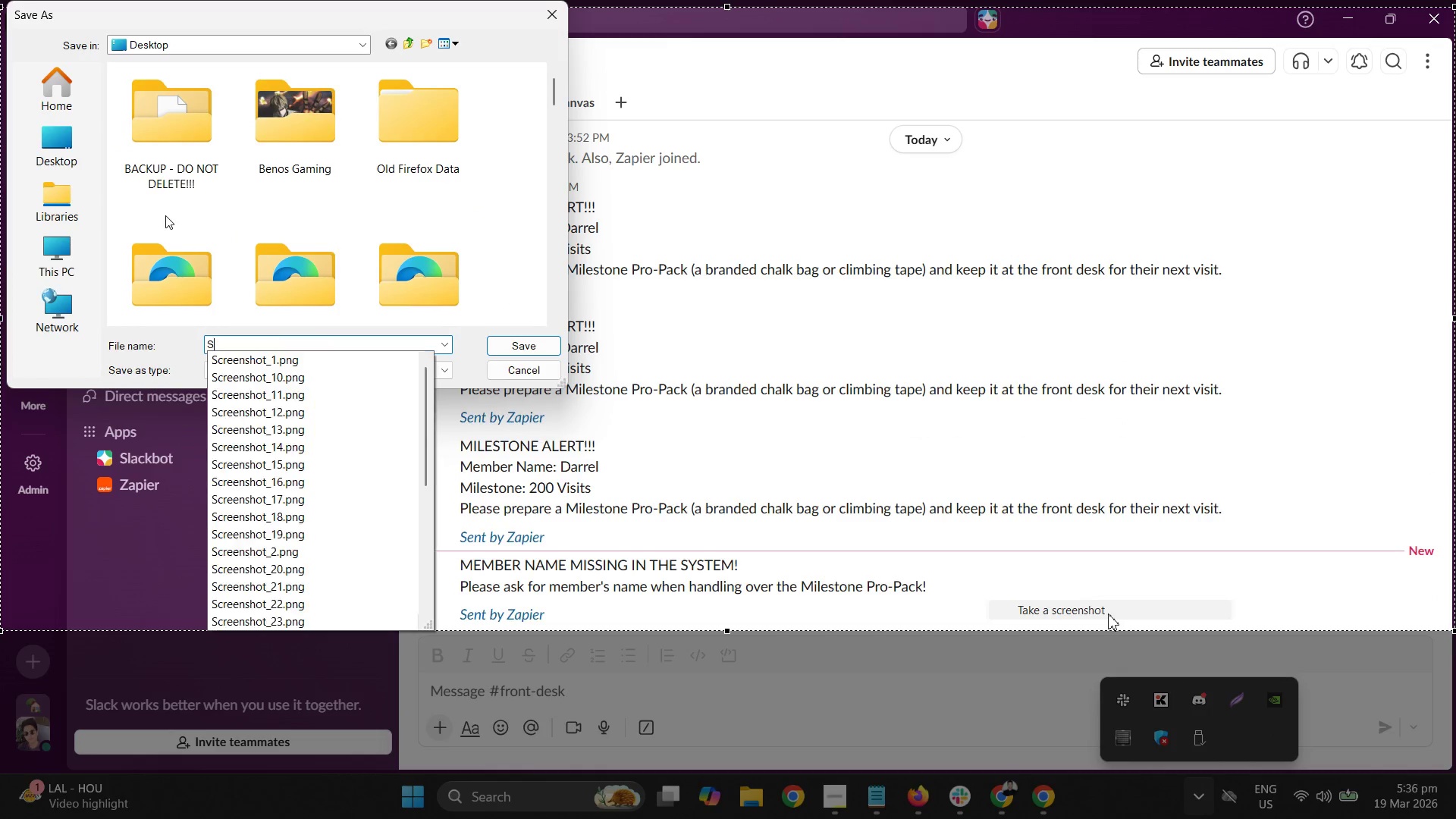 
type(SLACK Notifications)
 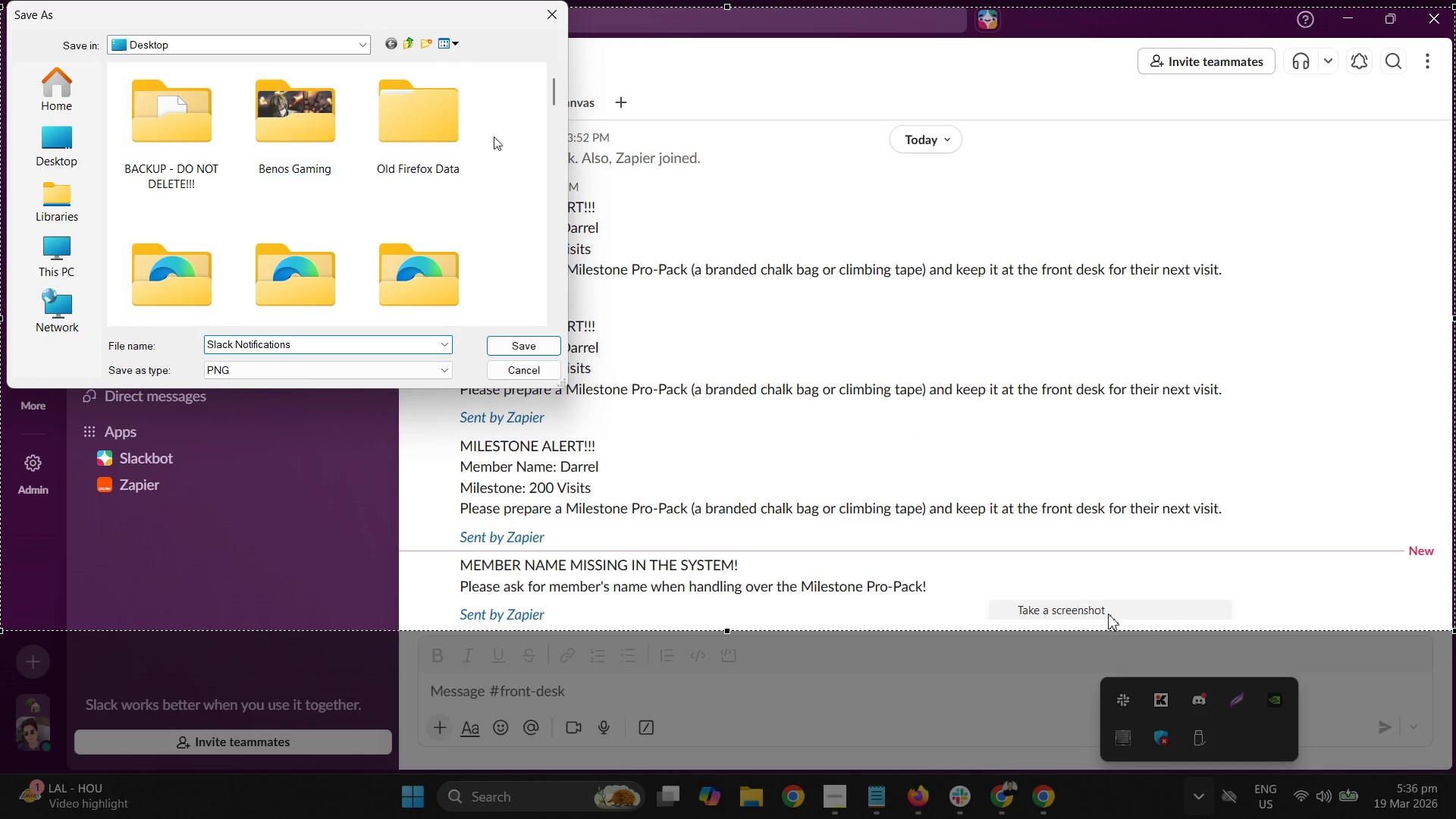 
left_click([536, 343])
 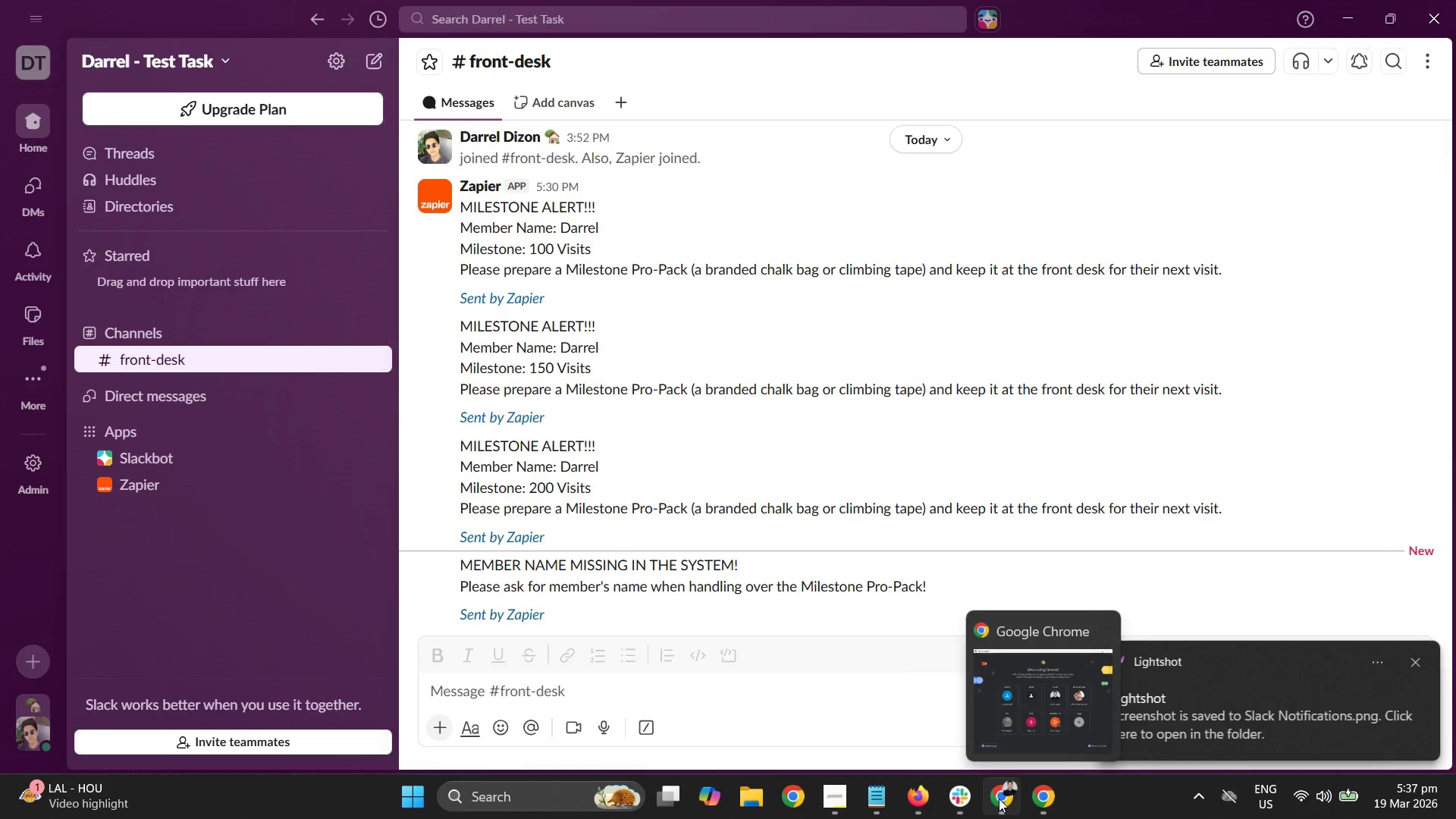 
left_click([1005, 796])
 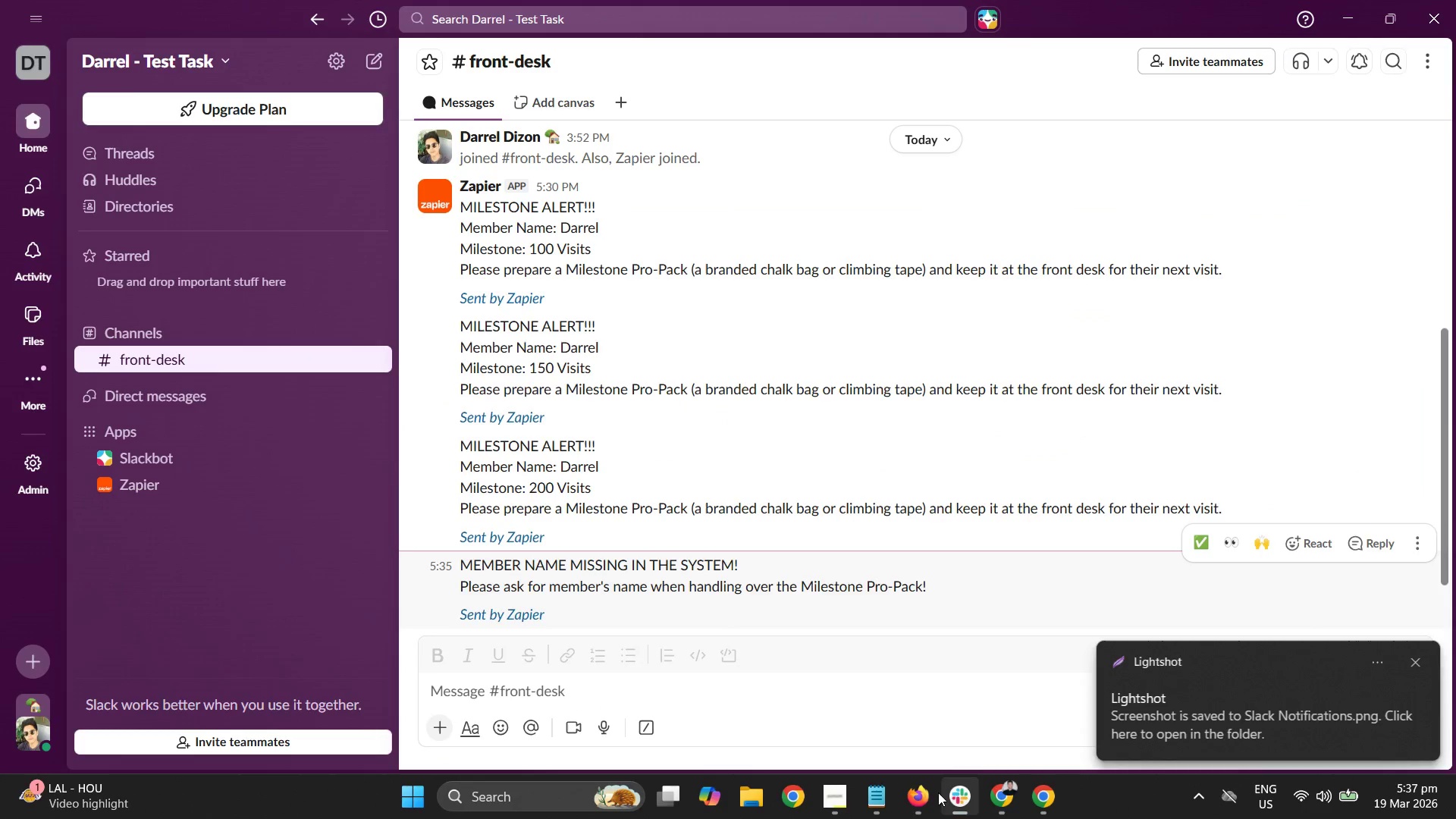 
left_click([926, 792])
 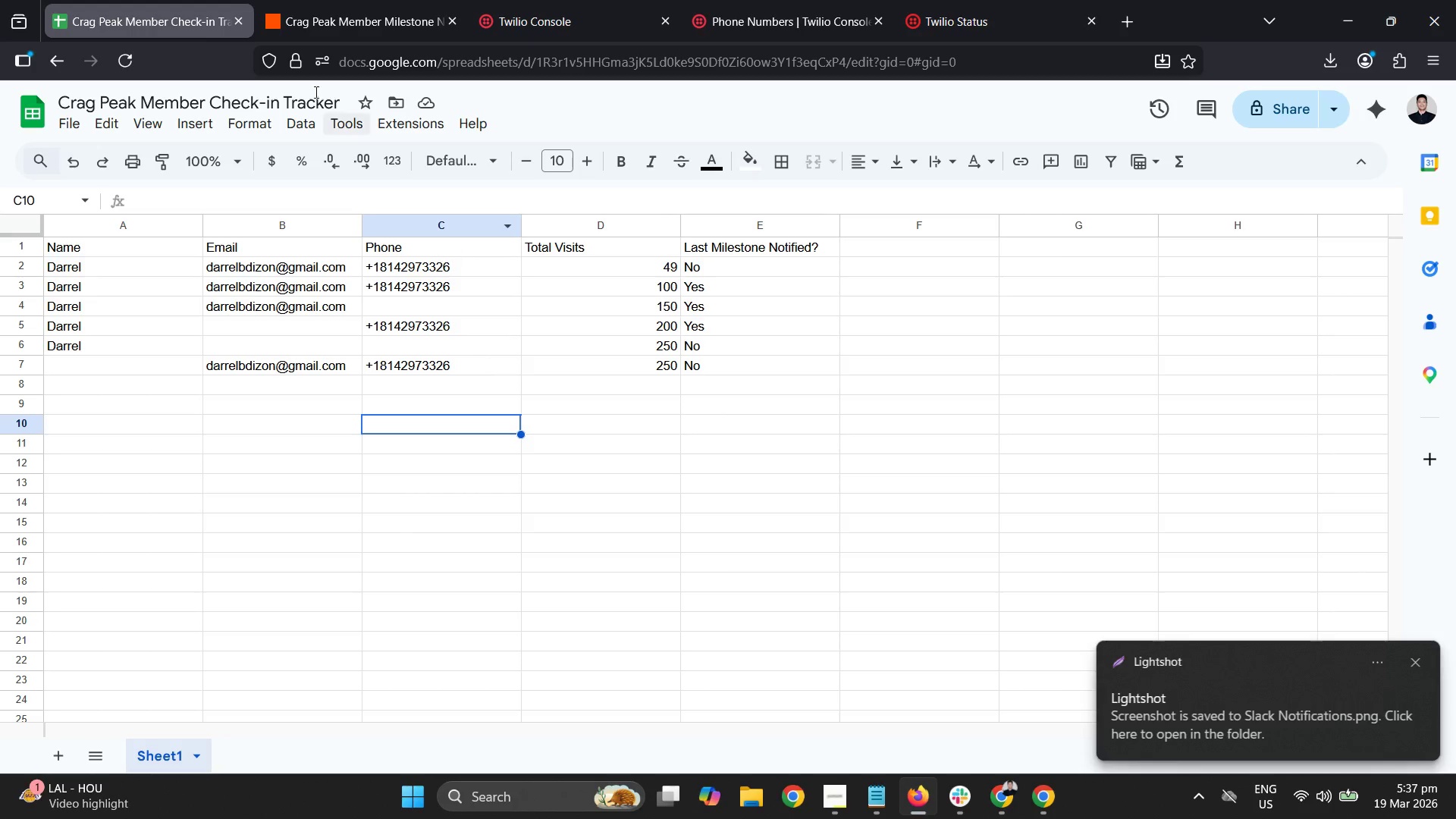 
left_click([394, 0])
 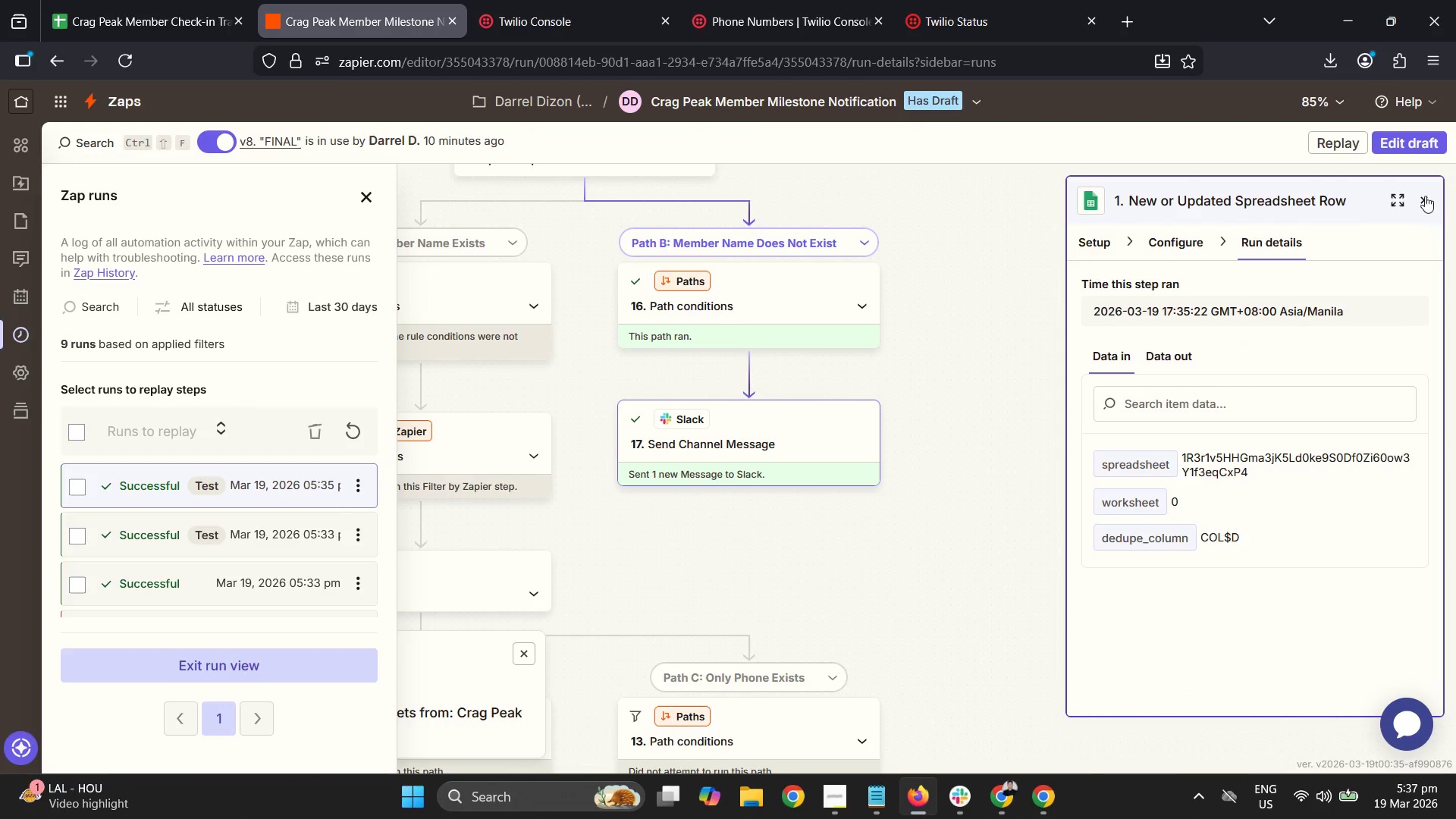 
left_click([1424, 202])
 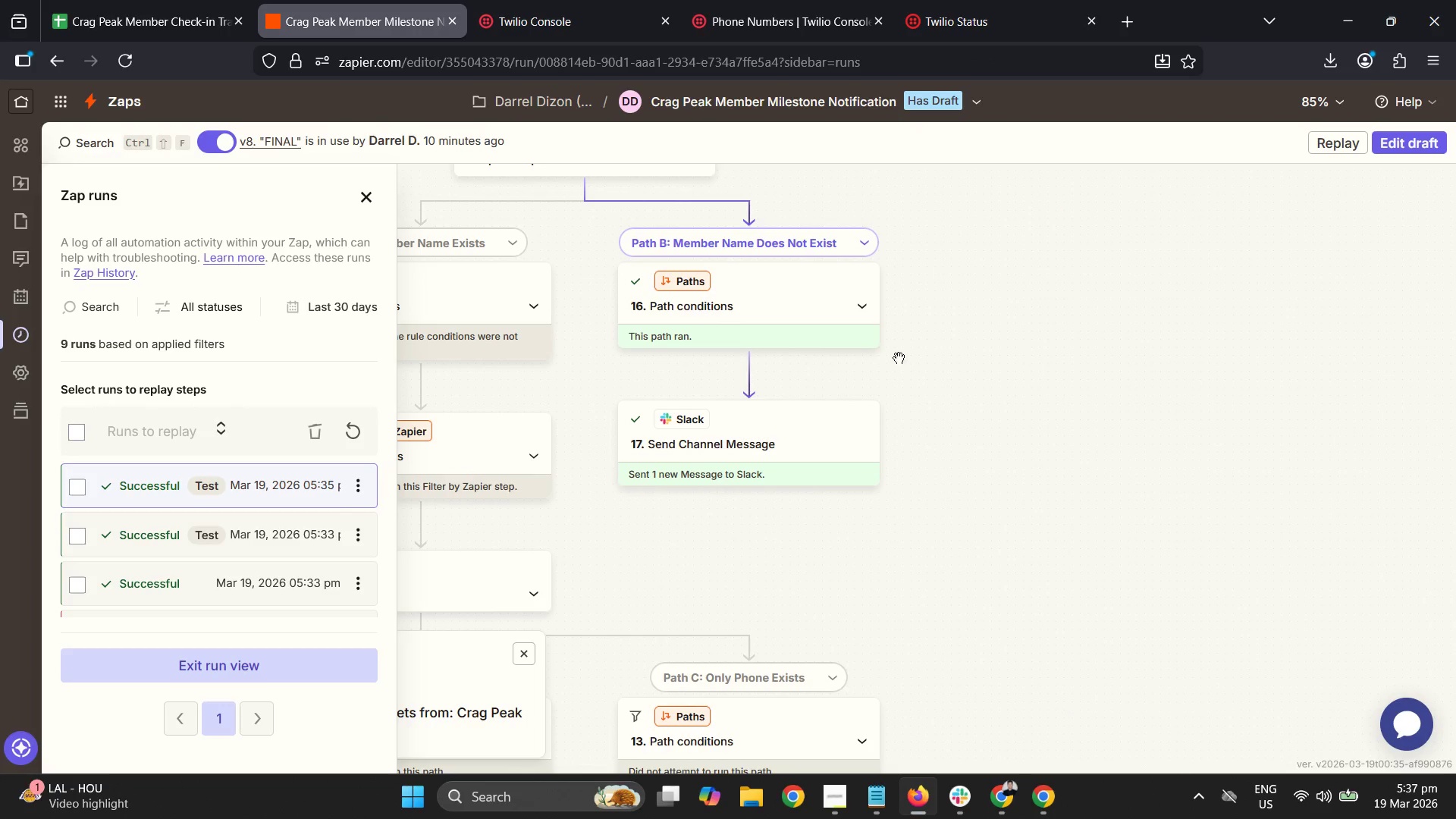 
left_click_drag(start_coordinate=[893, 359], to_coordinate=[1263, 400])
 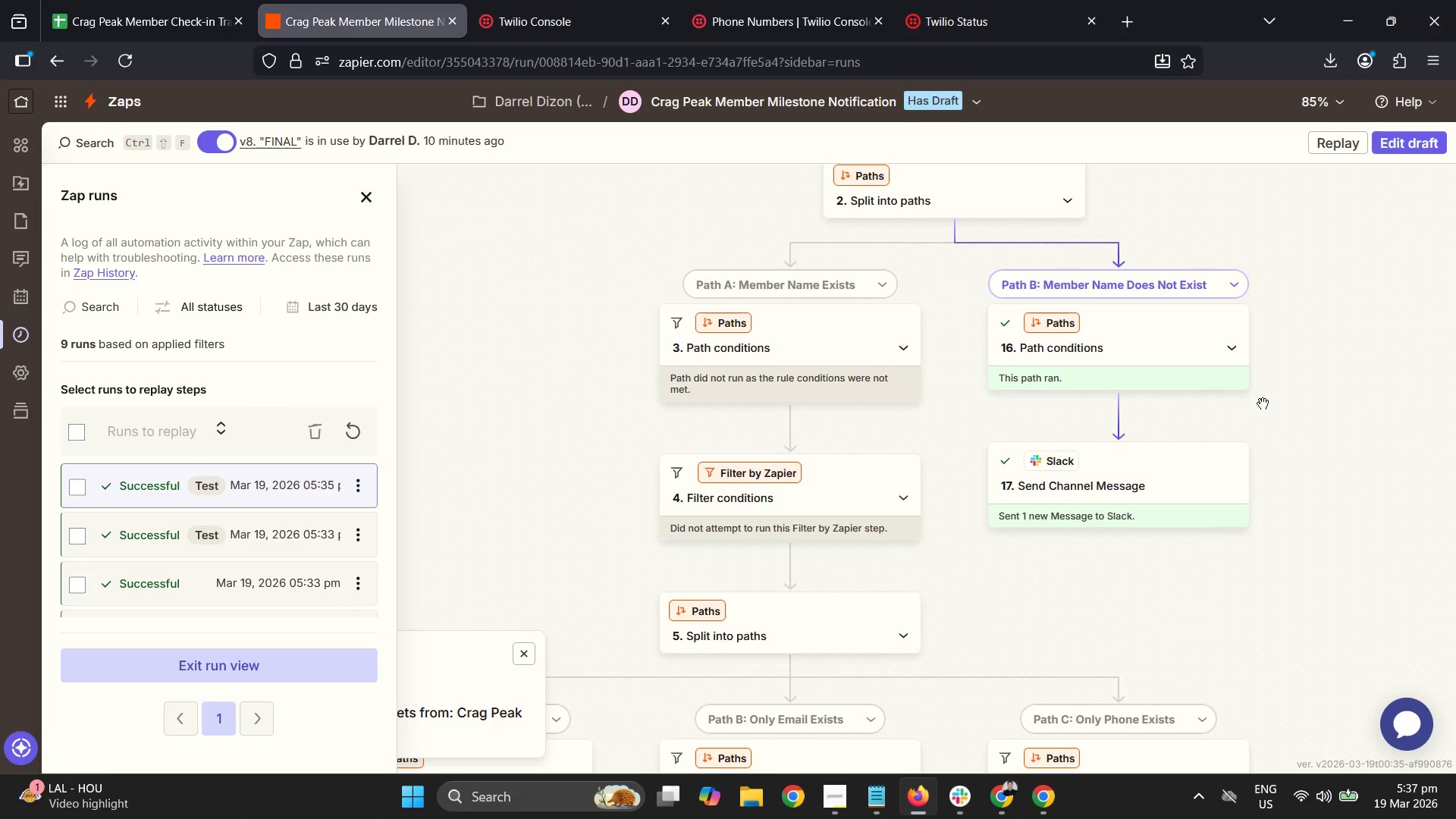 
wait(9.06)
 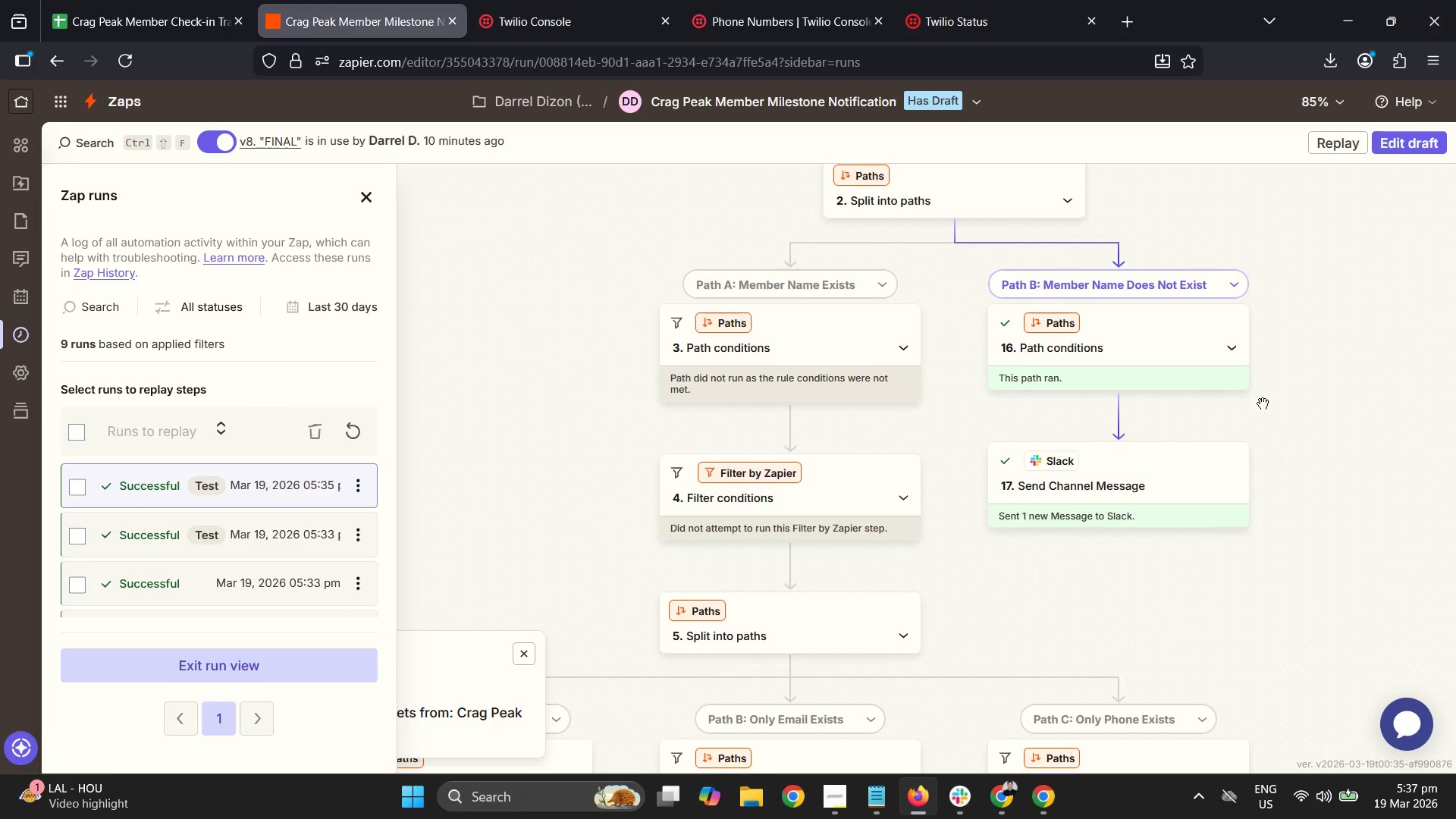 
left_click_drag(start_coordinate=[528, 655], to_coordinate=[672, 648])
 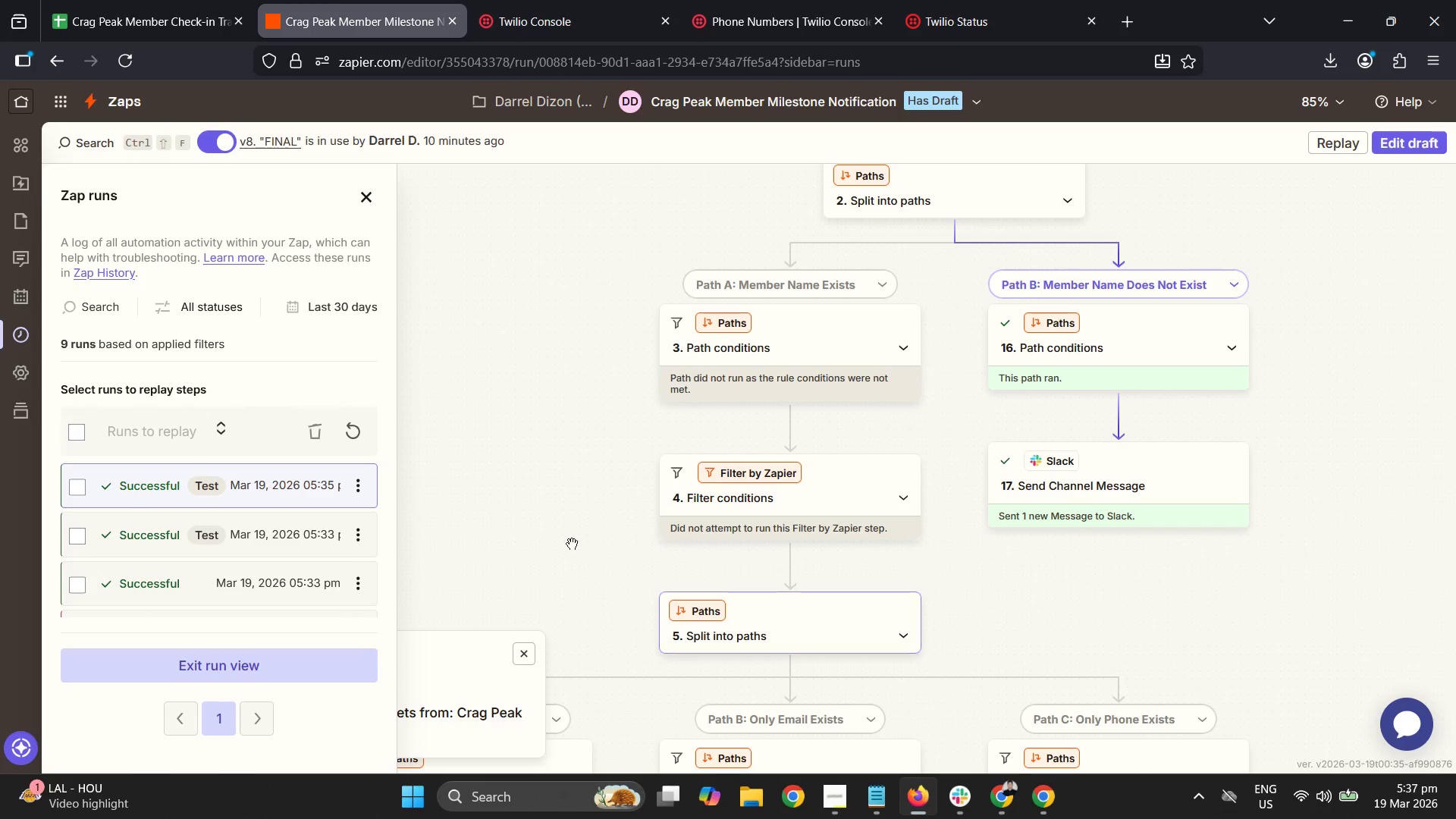 
left_click_drag(start_coordinate=[570, 539], to_coordinate=[904, 427])
 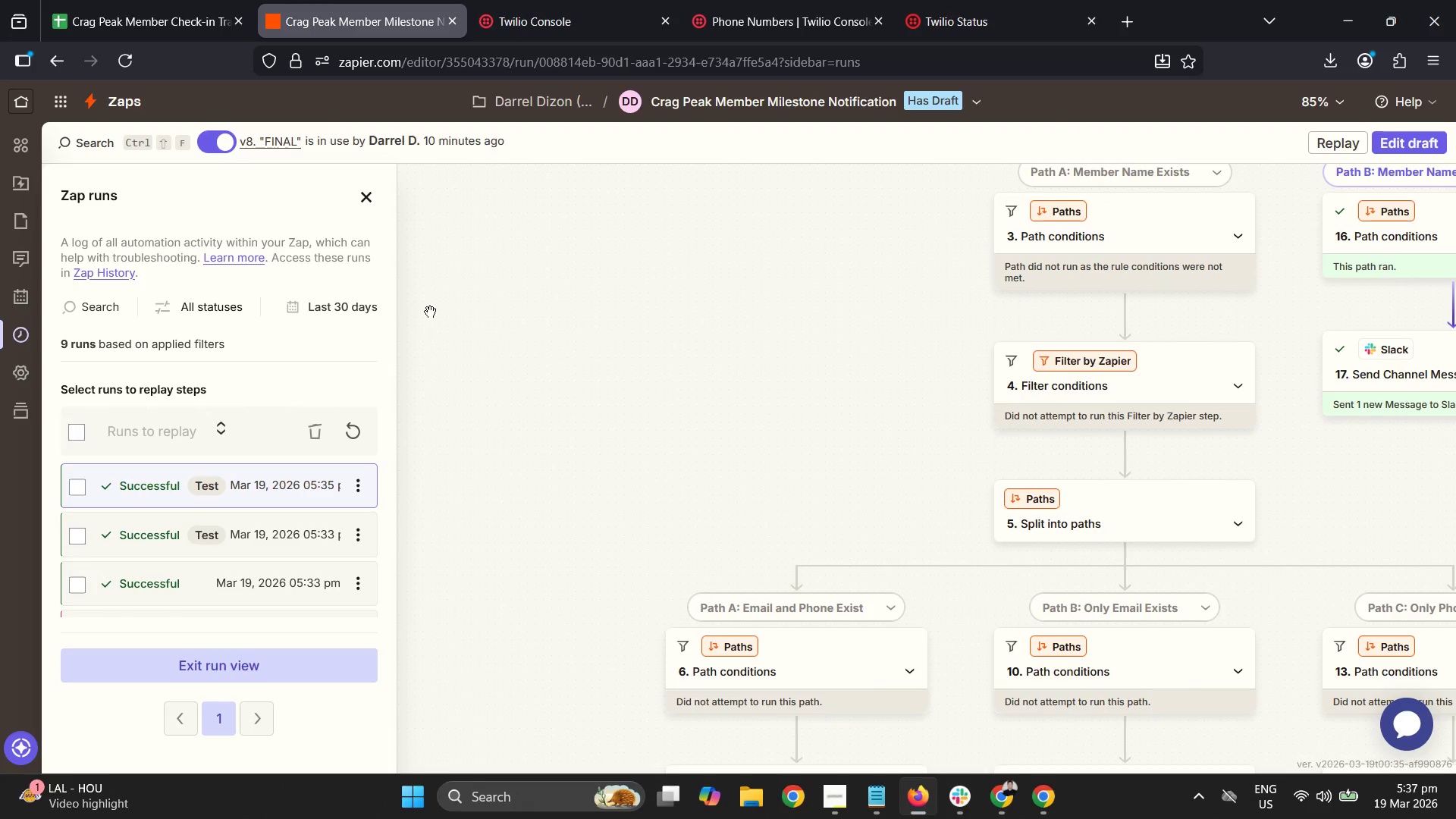 
left_click([364, 193])
 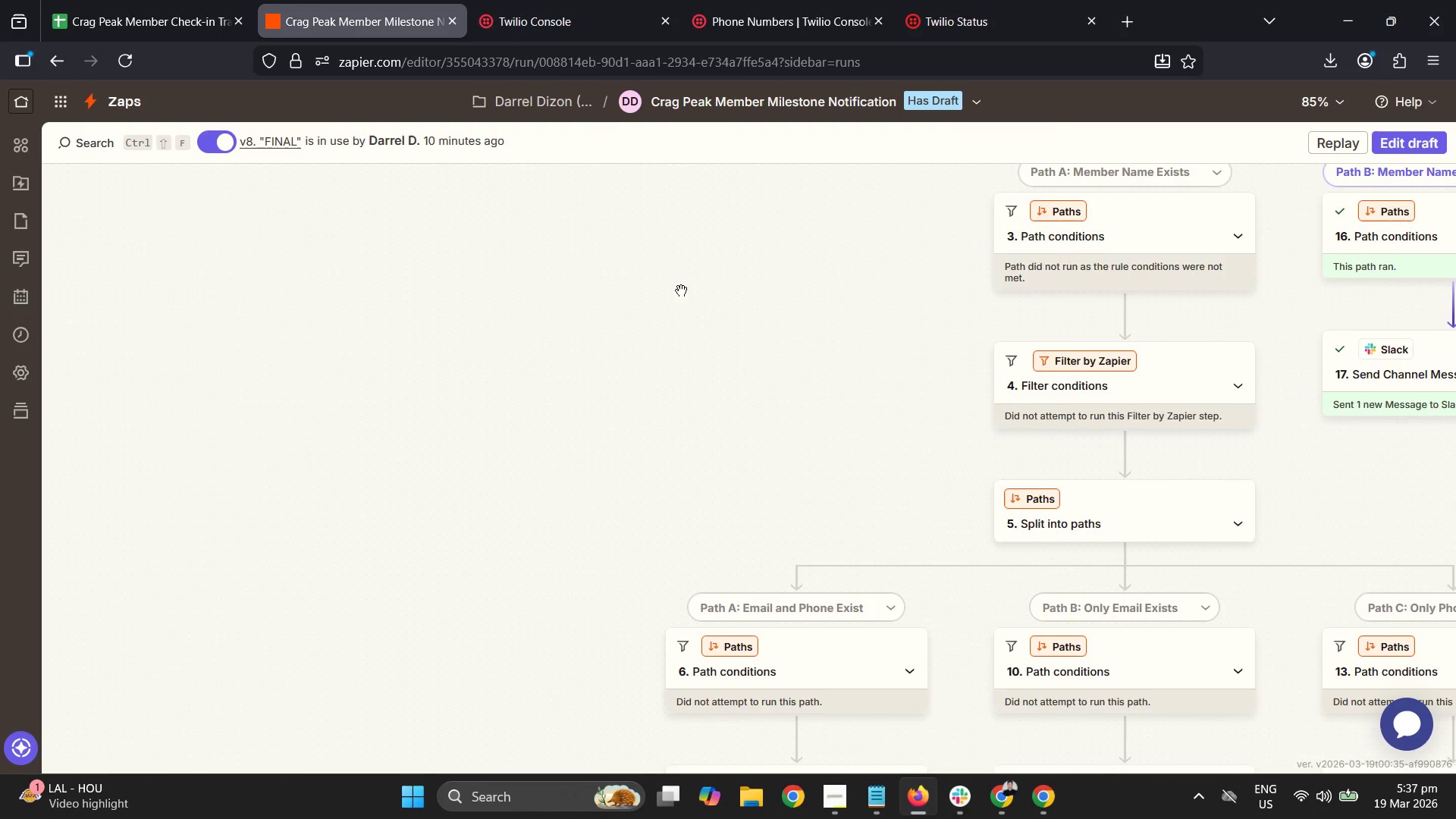 
left_click_drag(start_coordinate=[713, 299], to_coordinate=[124, 278])
 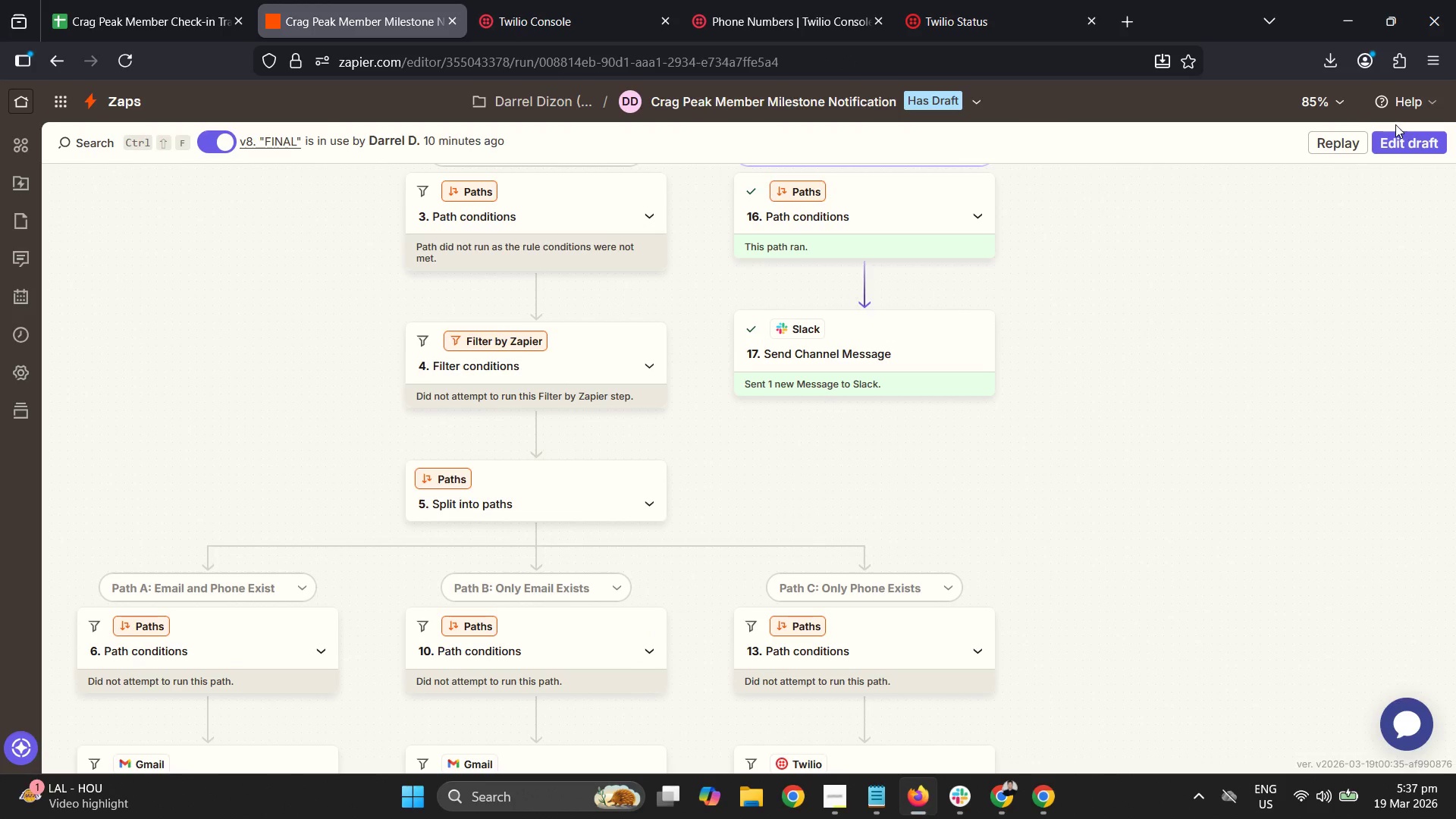 
left_click([1323, 97])
 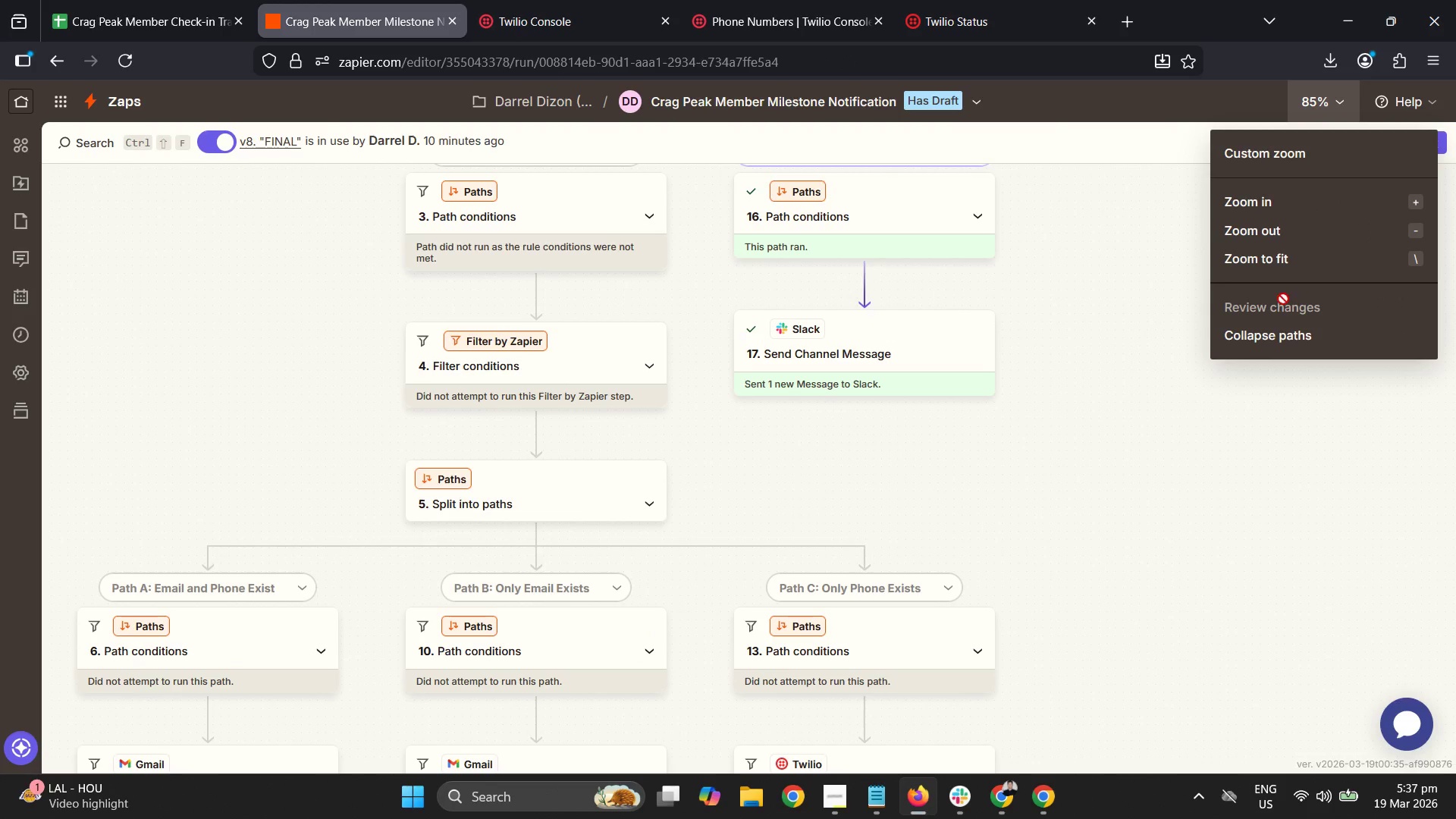 
left_click([1286, 266])
 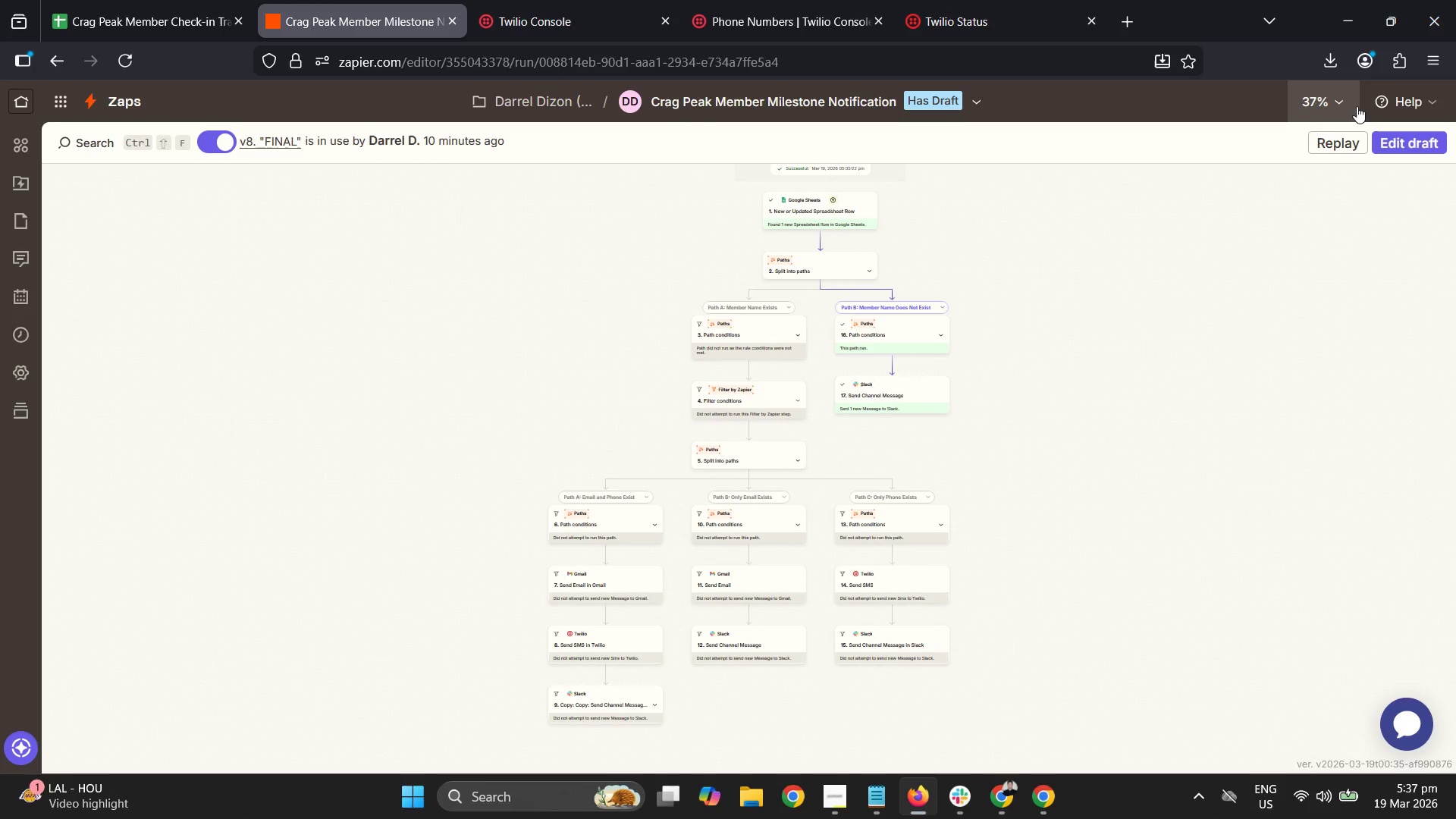 
left_click([1342, 201])
 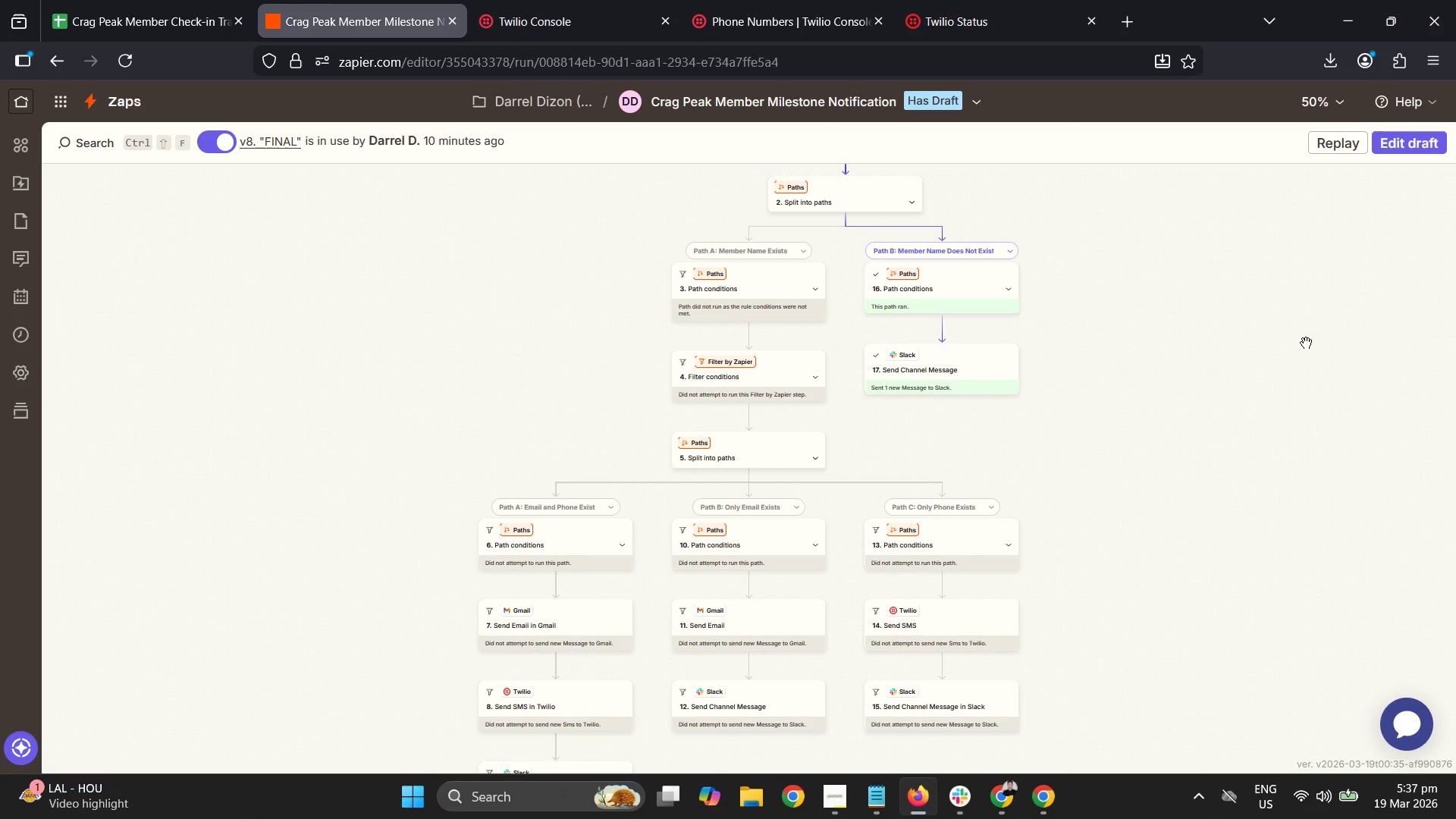 
left_click_drag(start_coordinate=[1306, 343], to_coordinate=[1304, 395])
 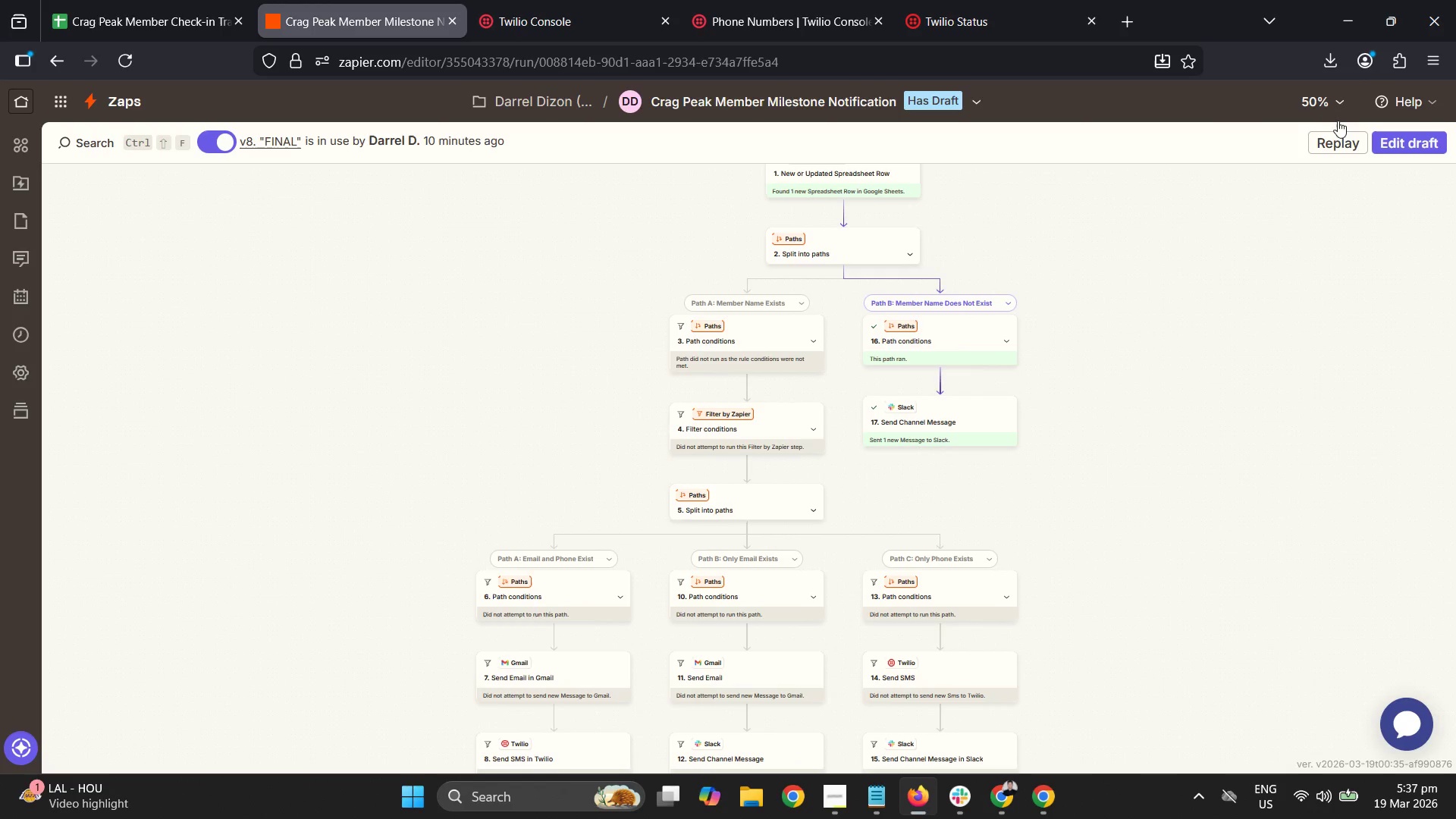 
left_click([1336, 113])
 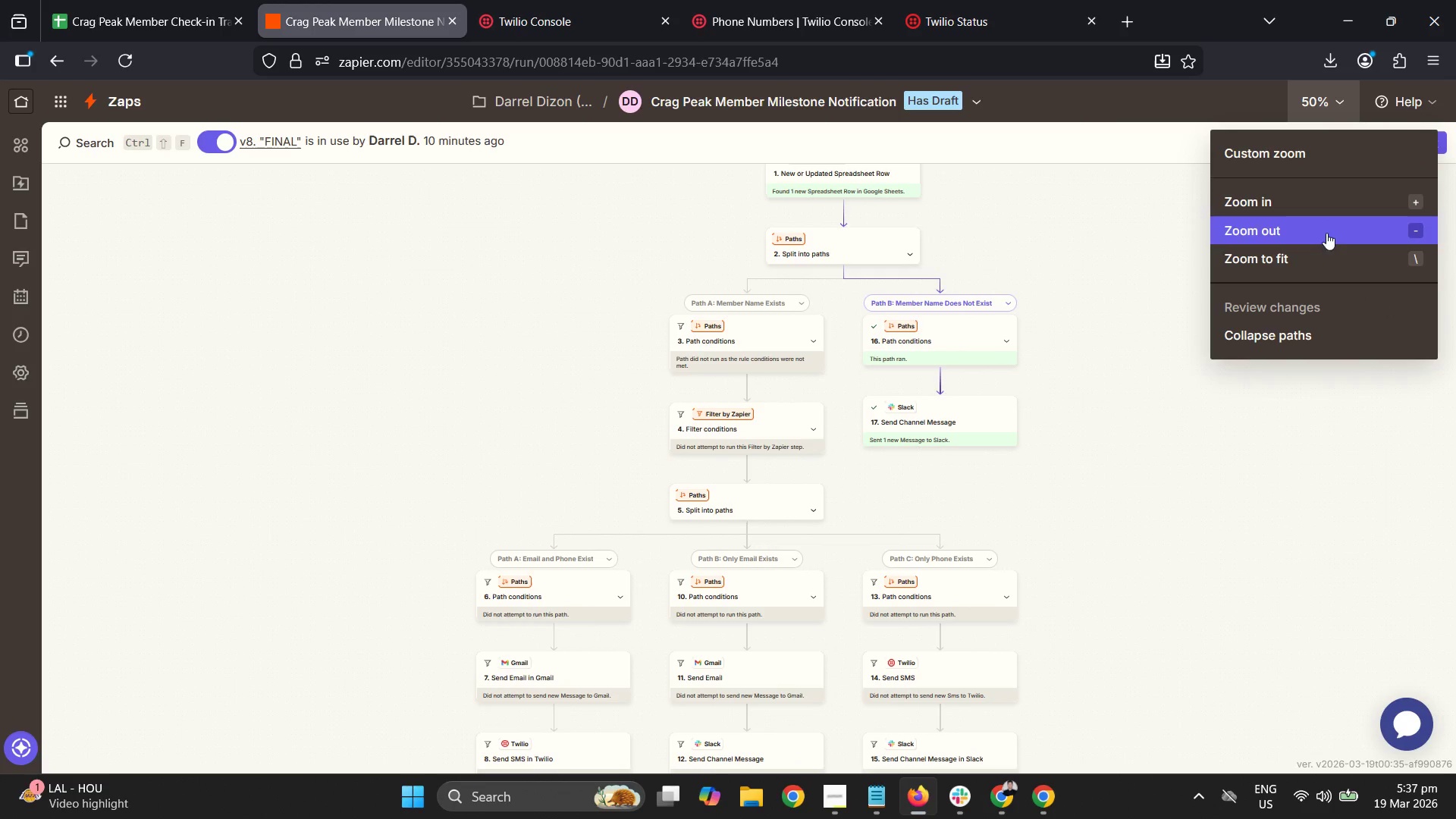 
left_click([1330, 246])
 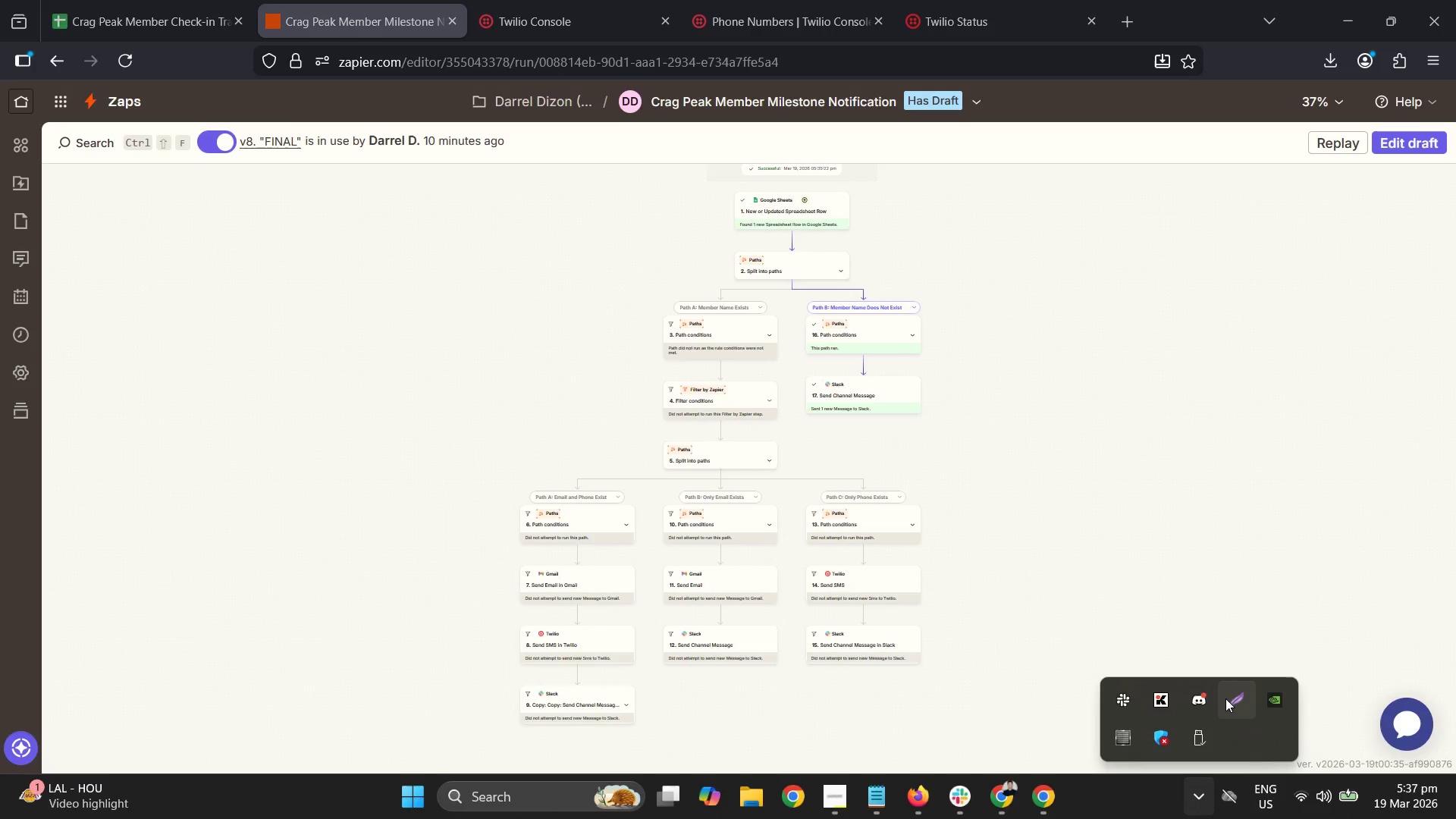 
wait(12.91)
 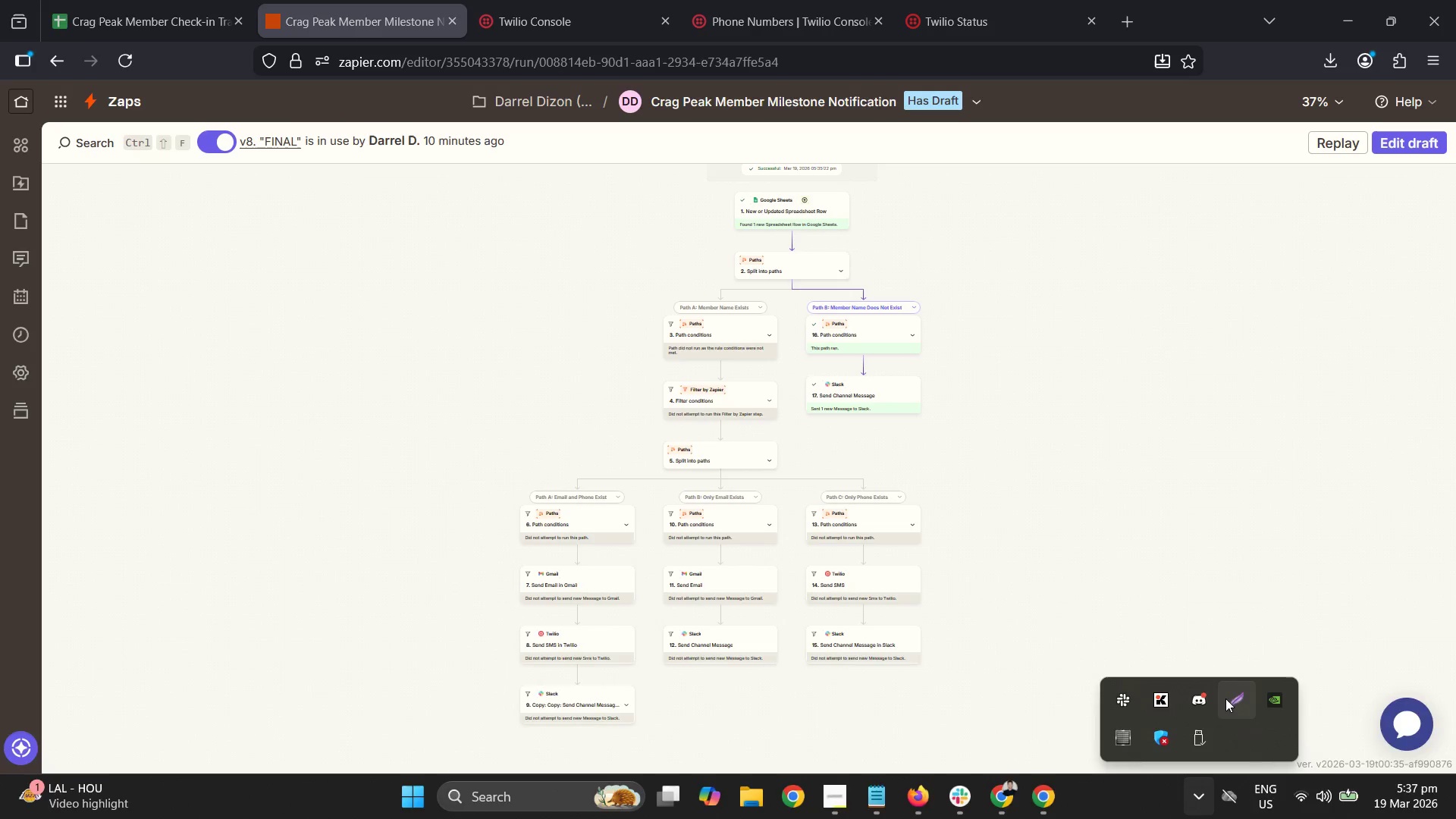 
left_click_drag(start_coordinate=[1455, 314], to_coordinate=[1405, 312])
 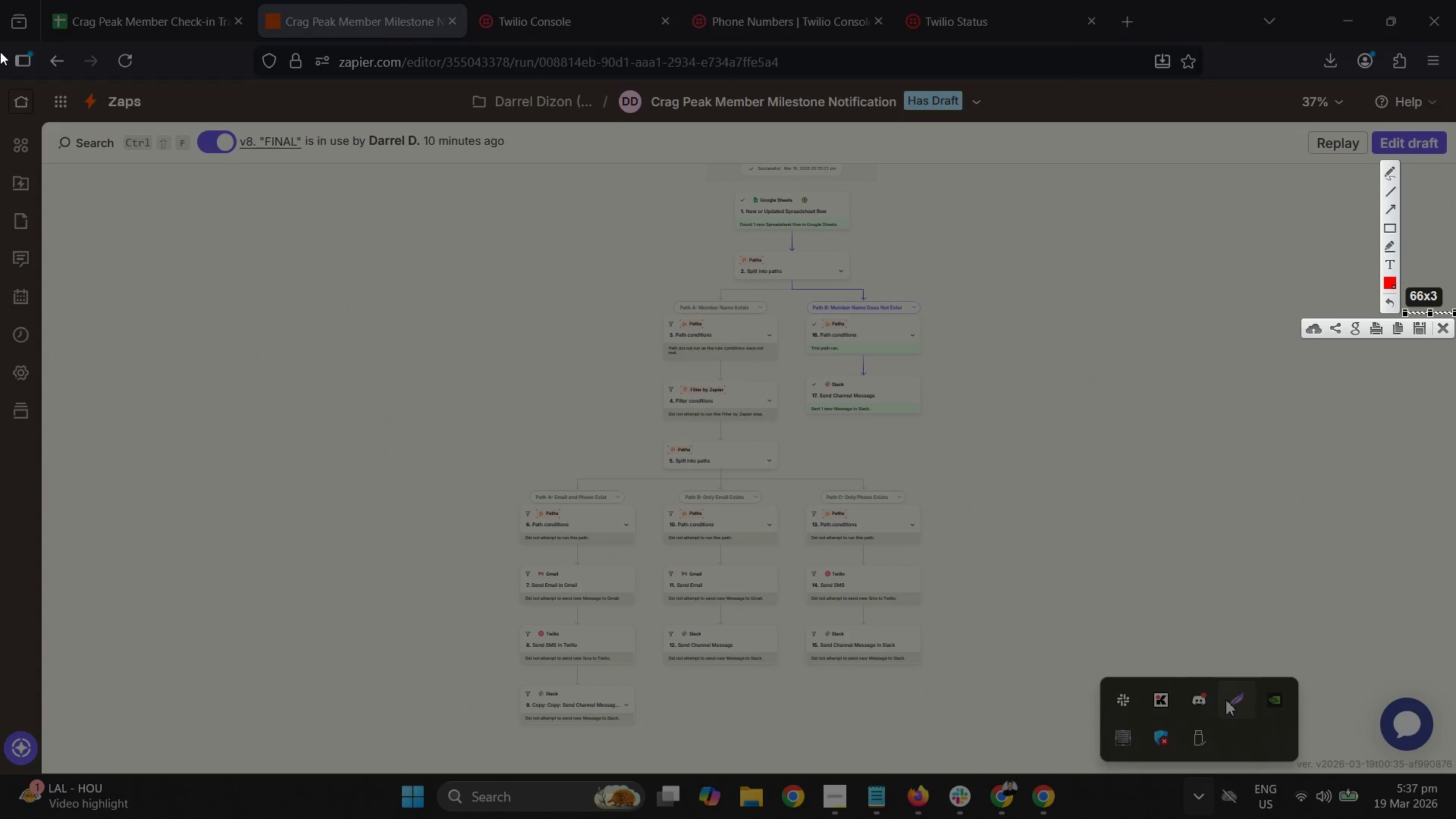 
left_click_drag(start_coordinate=[0, 41], to_coordinate=[988, 733])
 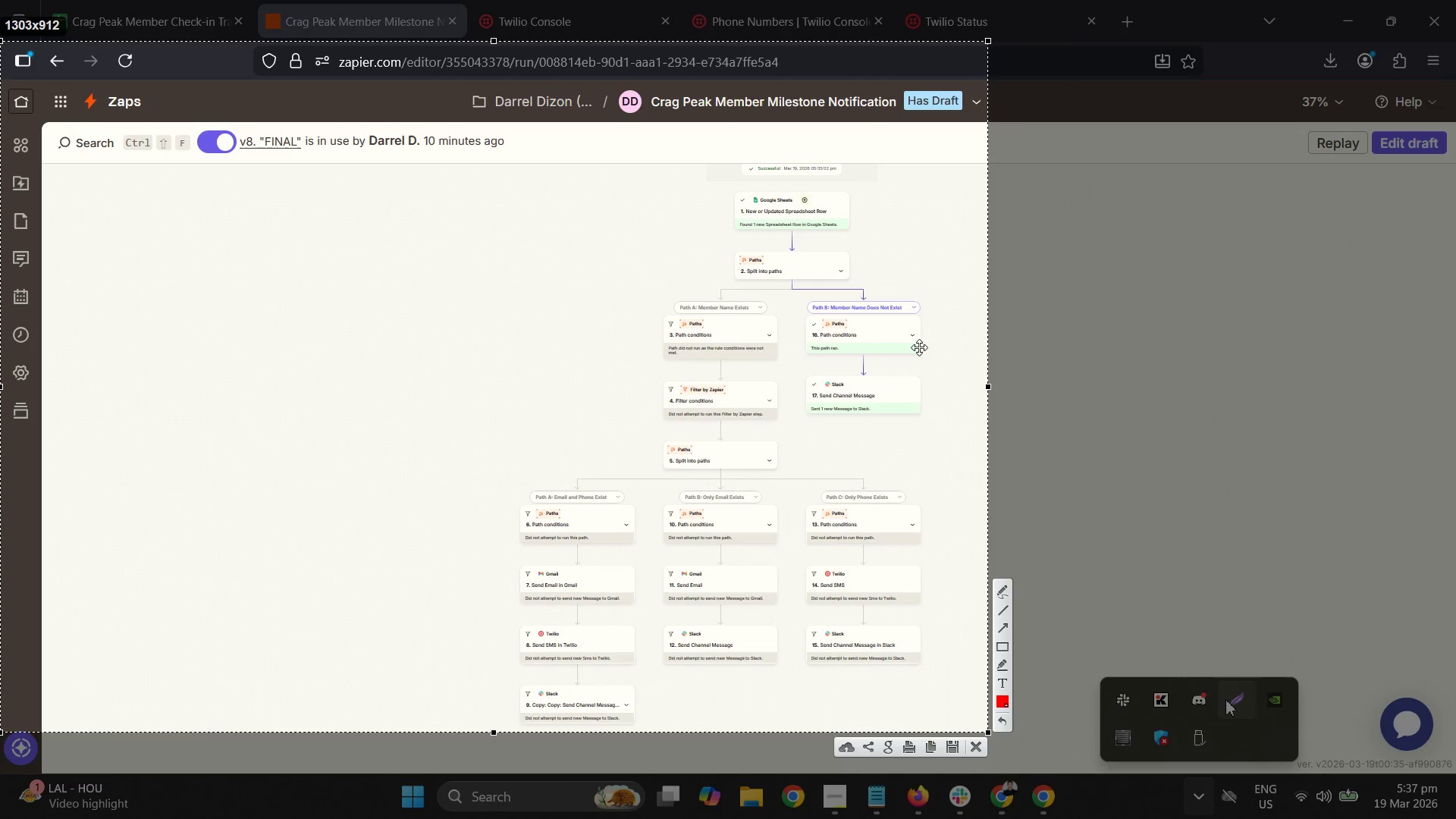 
wait(8.83)
 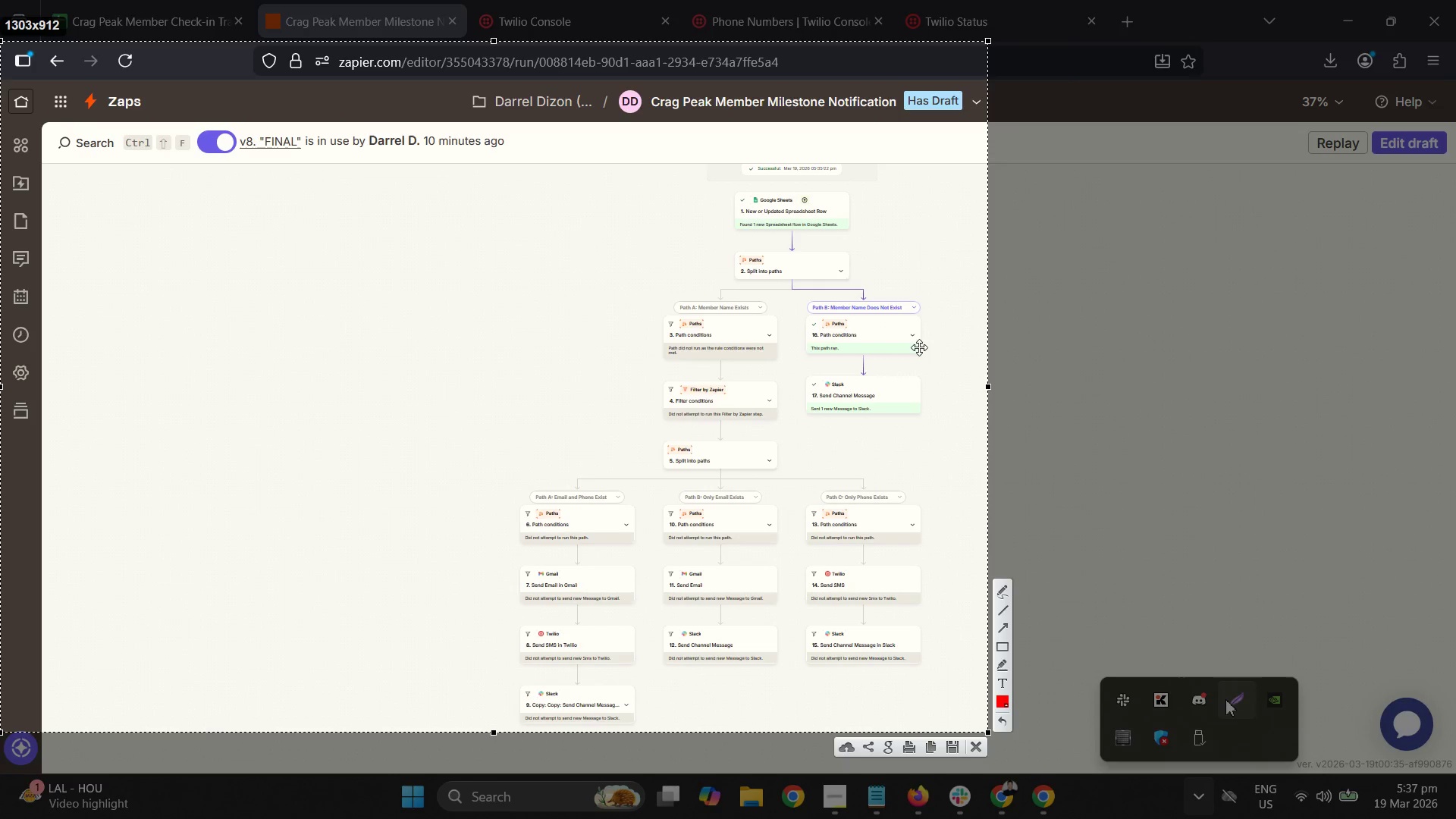 
key(Escape)
 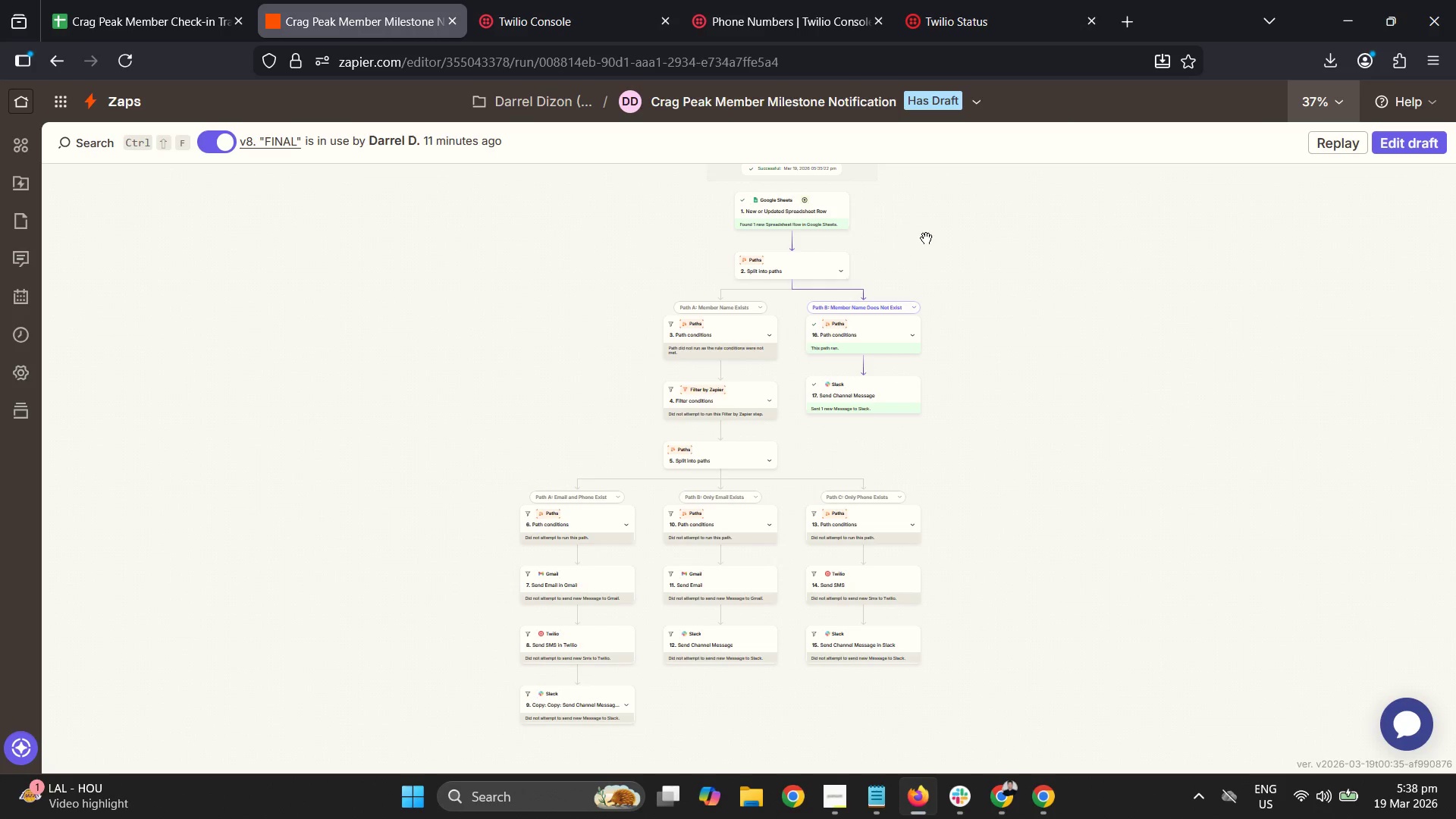 
left_click([1341, 79])
 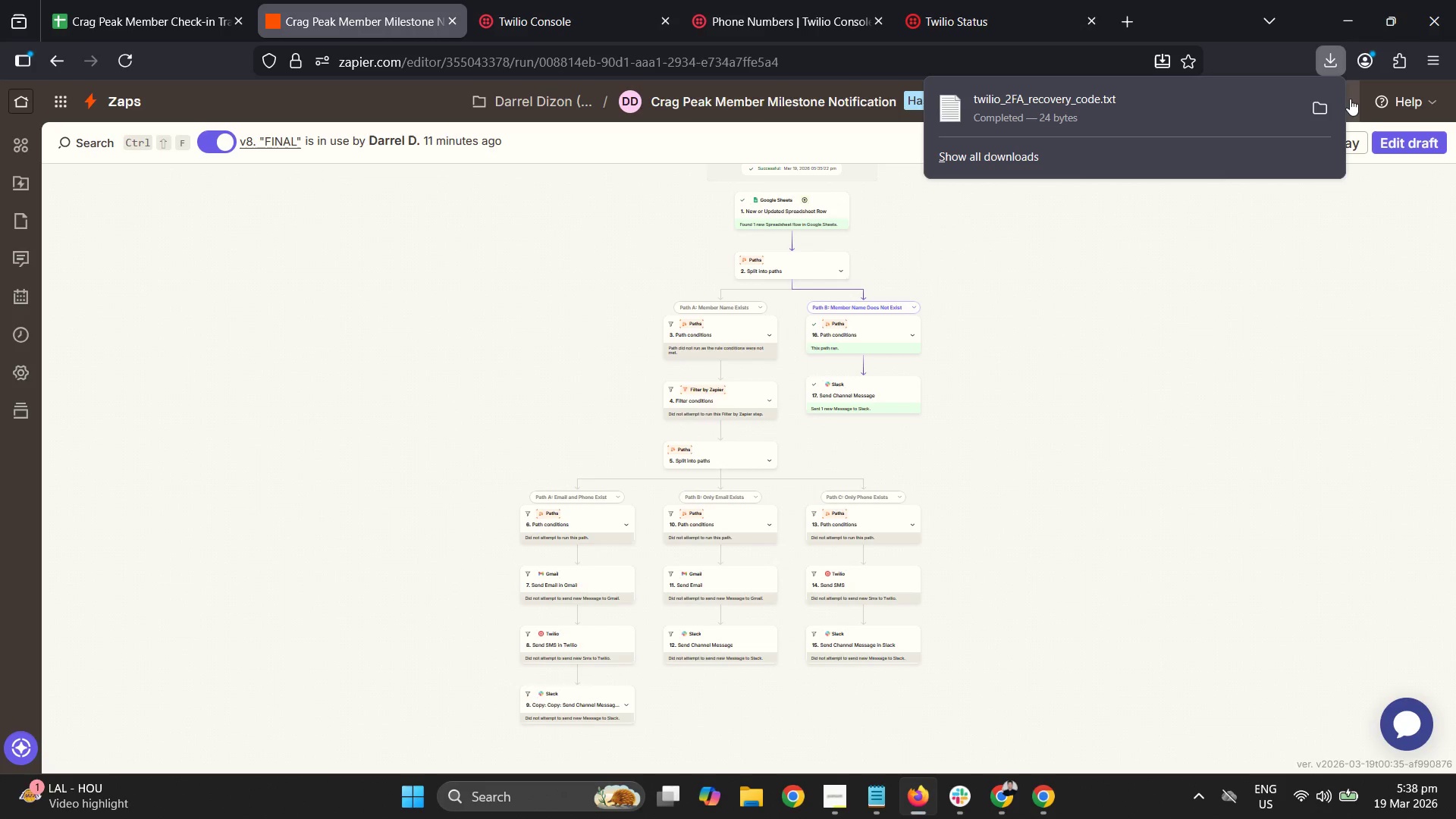 
left_click([1350, 98])
 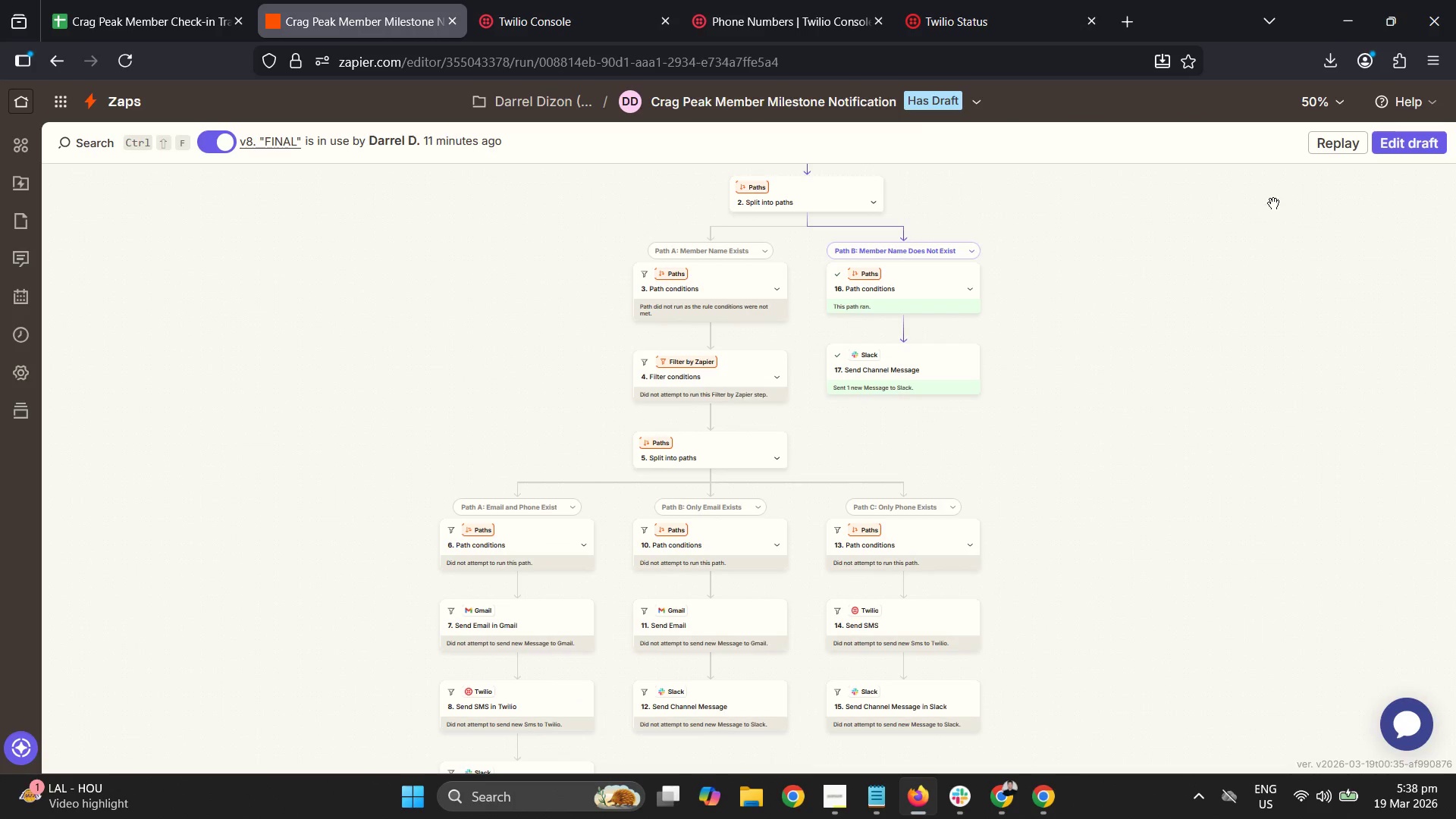 
left_click([1322, 94])
 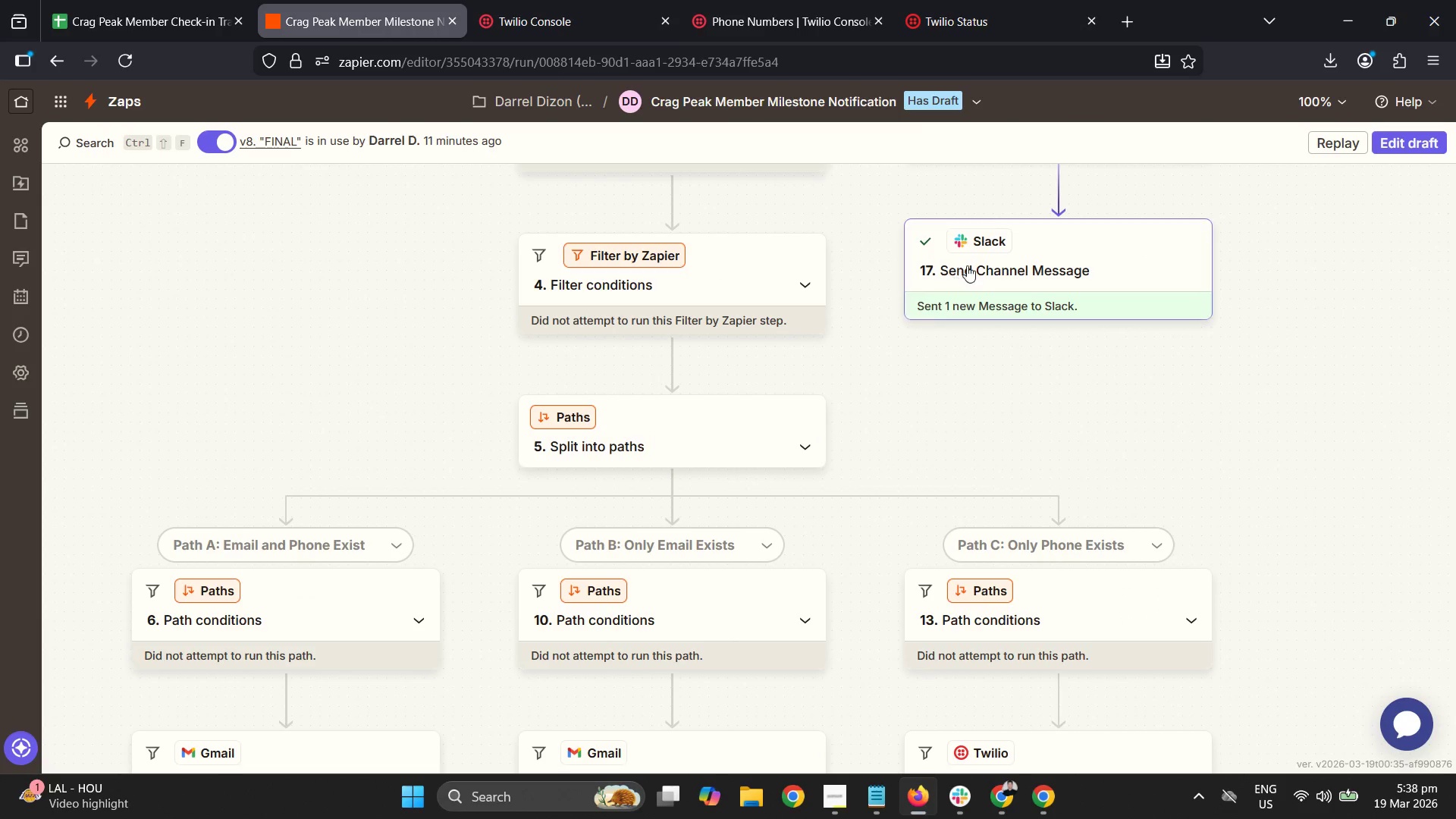 
scroll: coordinate [877, 328], scroll_direction: up, amount: 11.0
 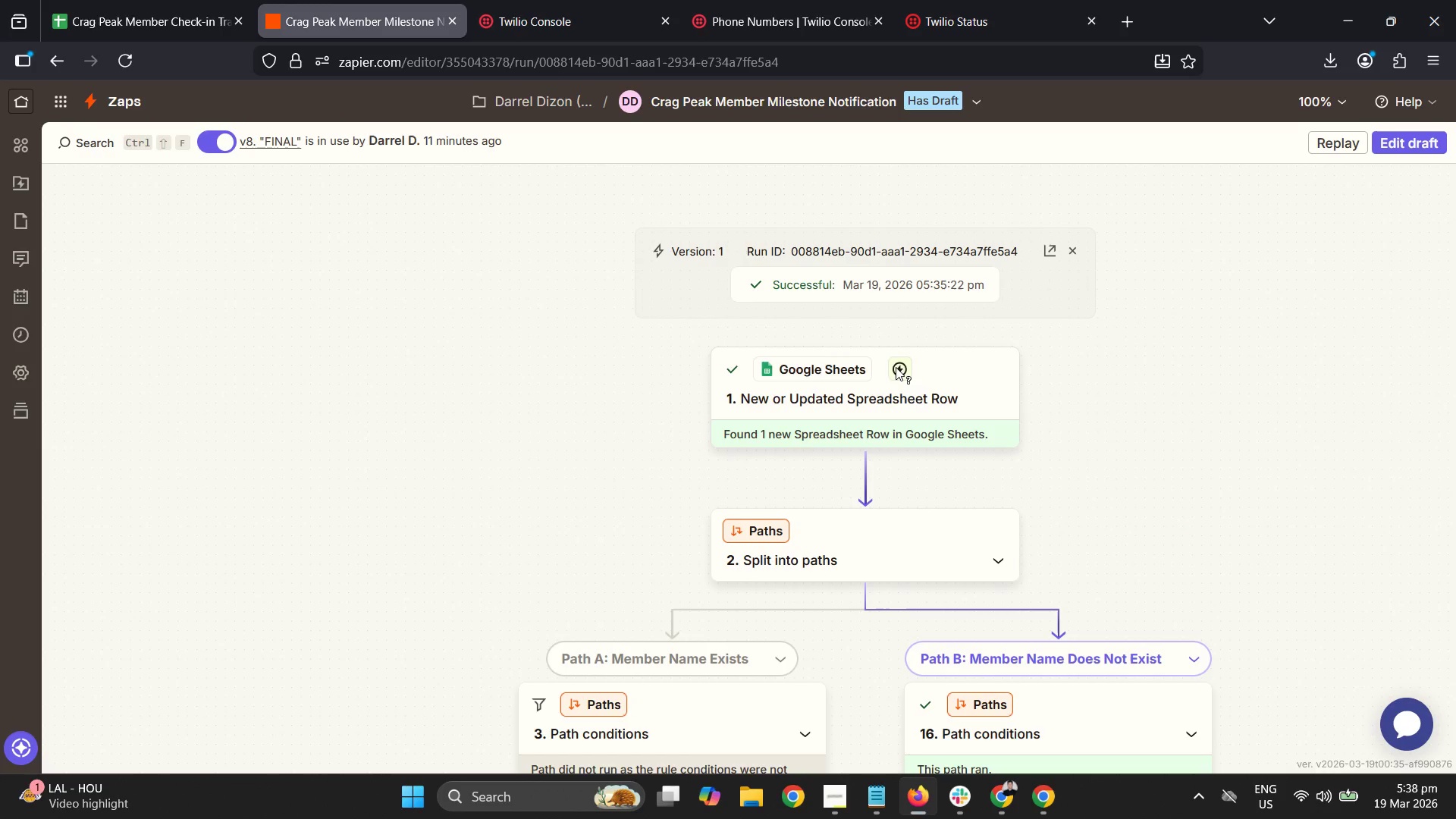 
scroll: coordinate [897, 364], scroll_direction: down, amount: 1.0
 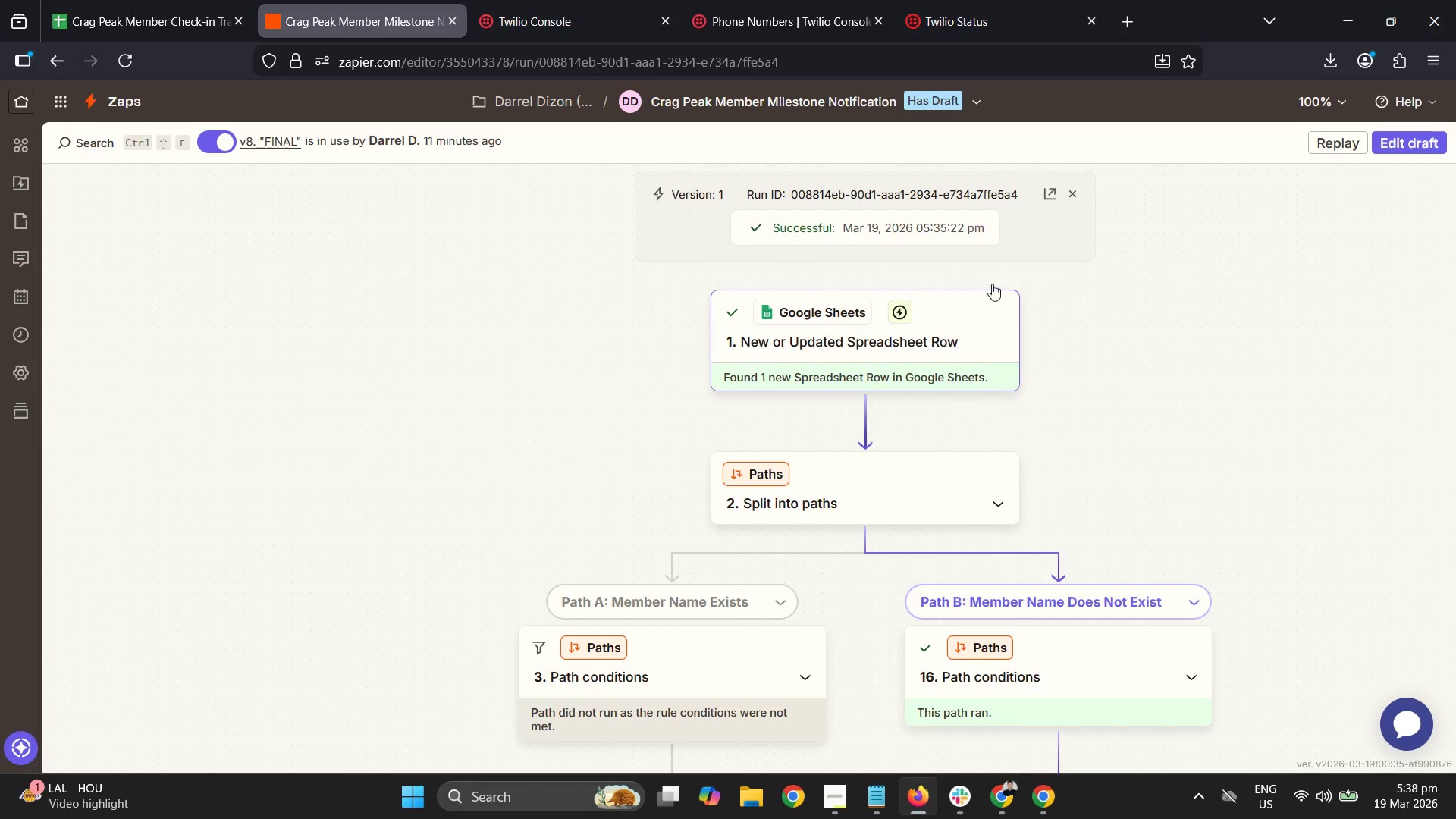 
mouse_move([1085, 199])
 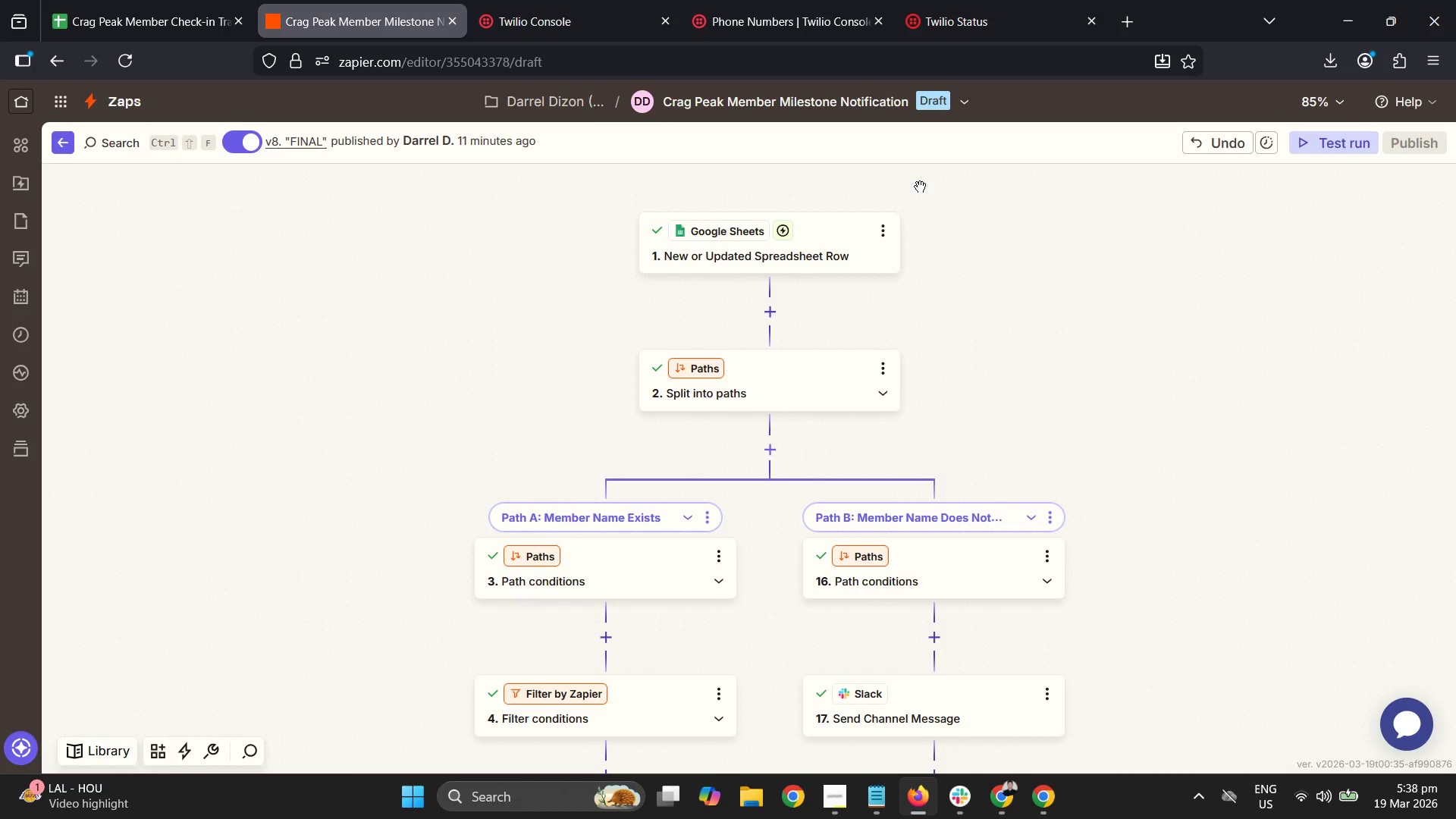 
left_click_drag(start_coordinate=[956, 297], to_coordinate=[1012, 278])
 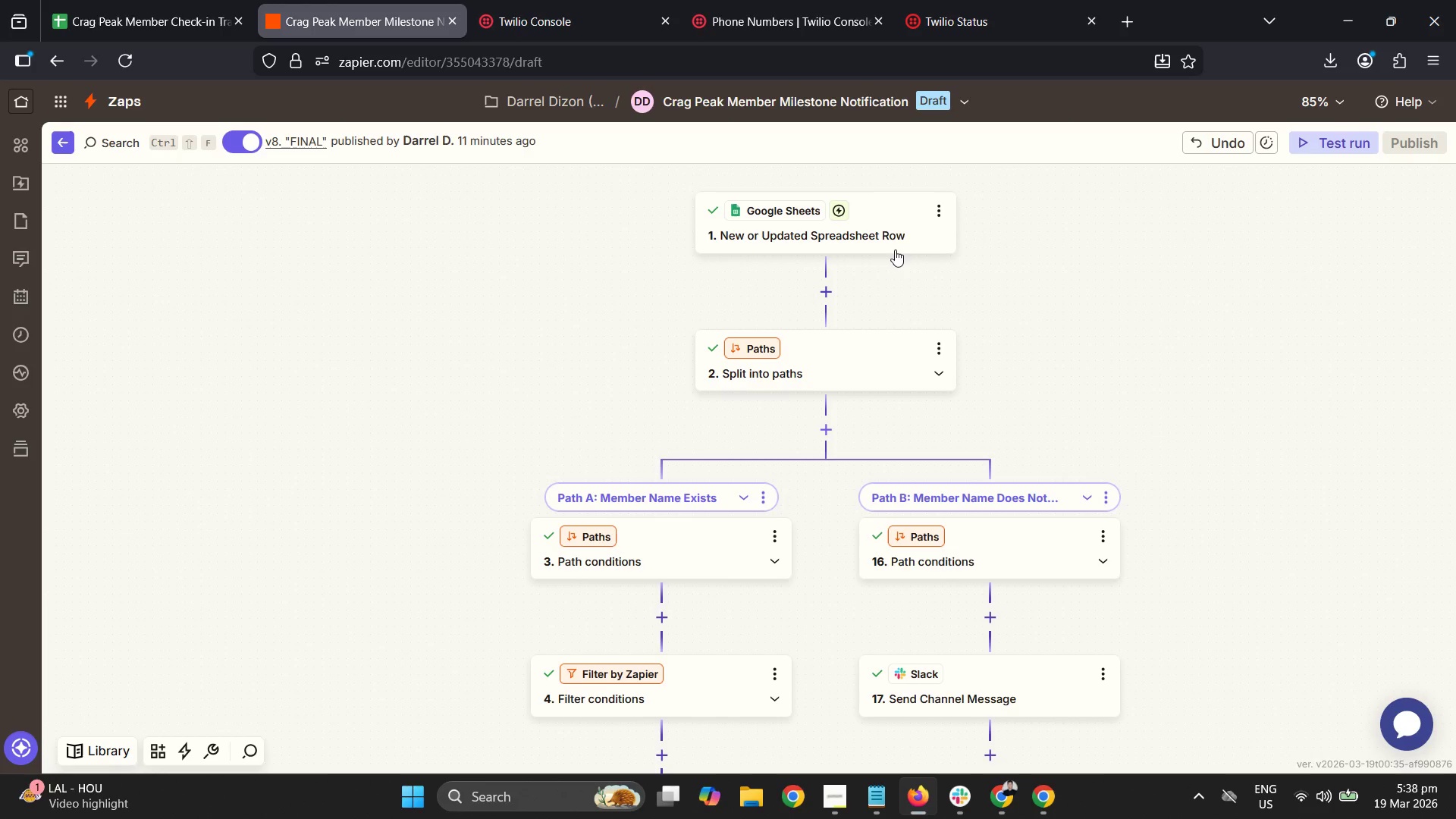 
left_click([892, 235])